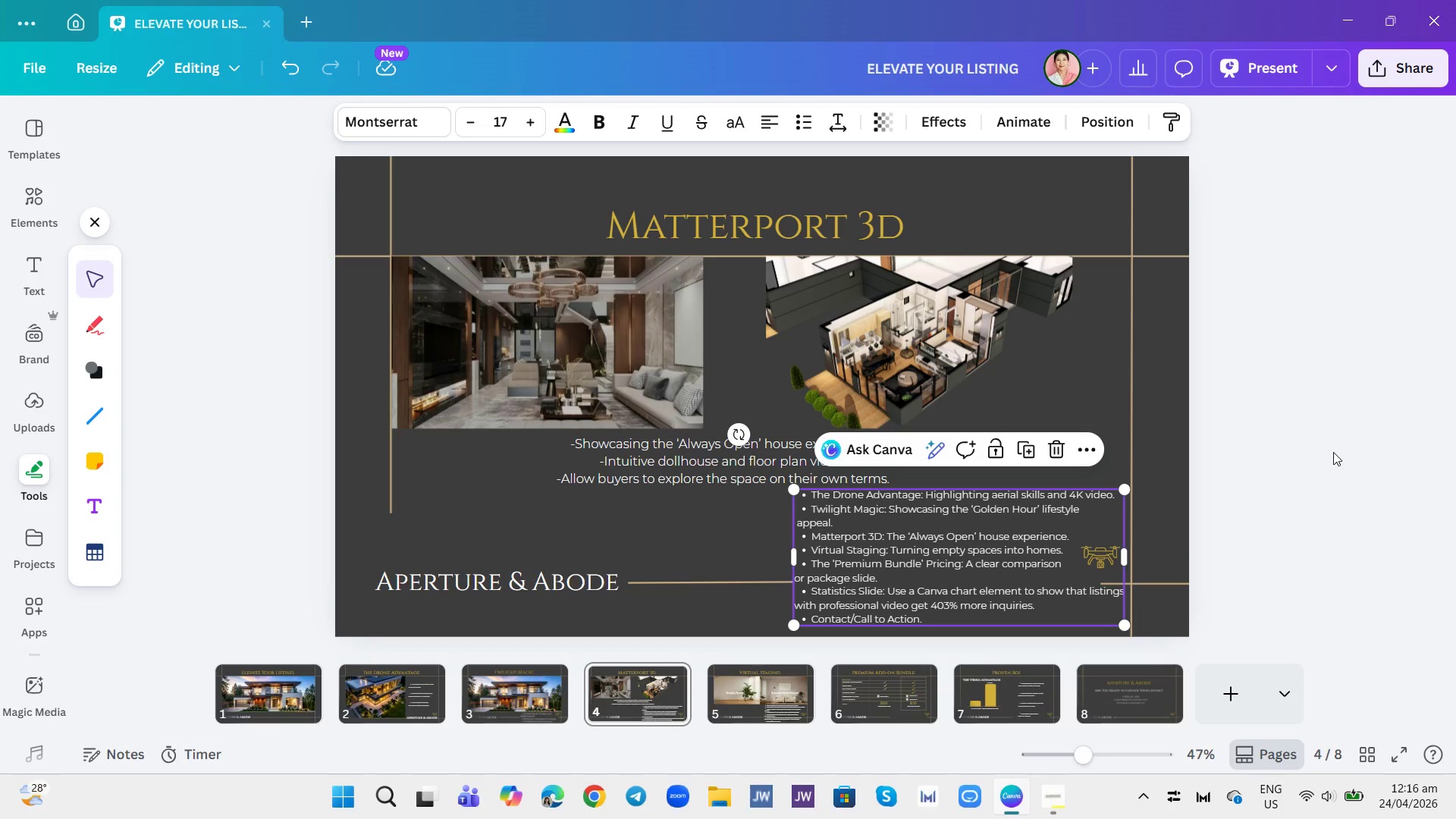 
left_click([1333, 452])
 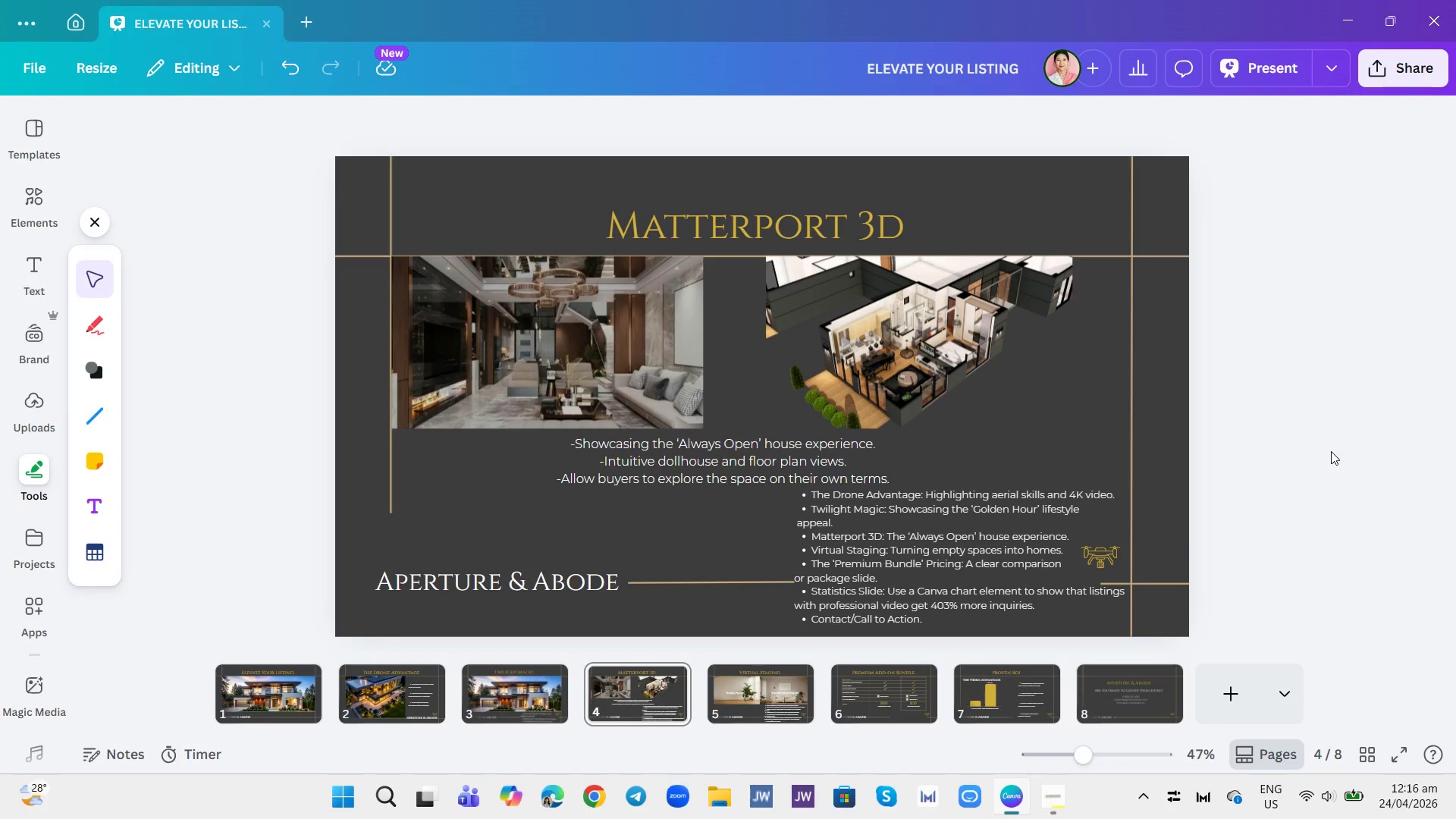 
left_click([718, 571])
 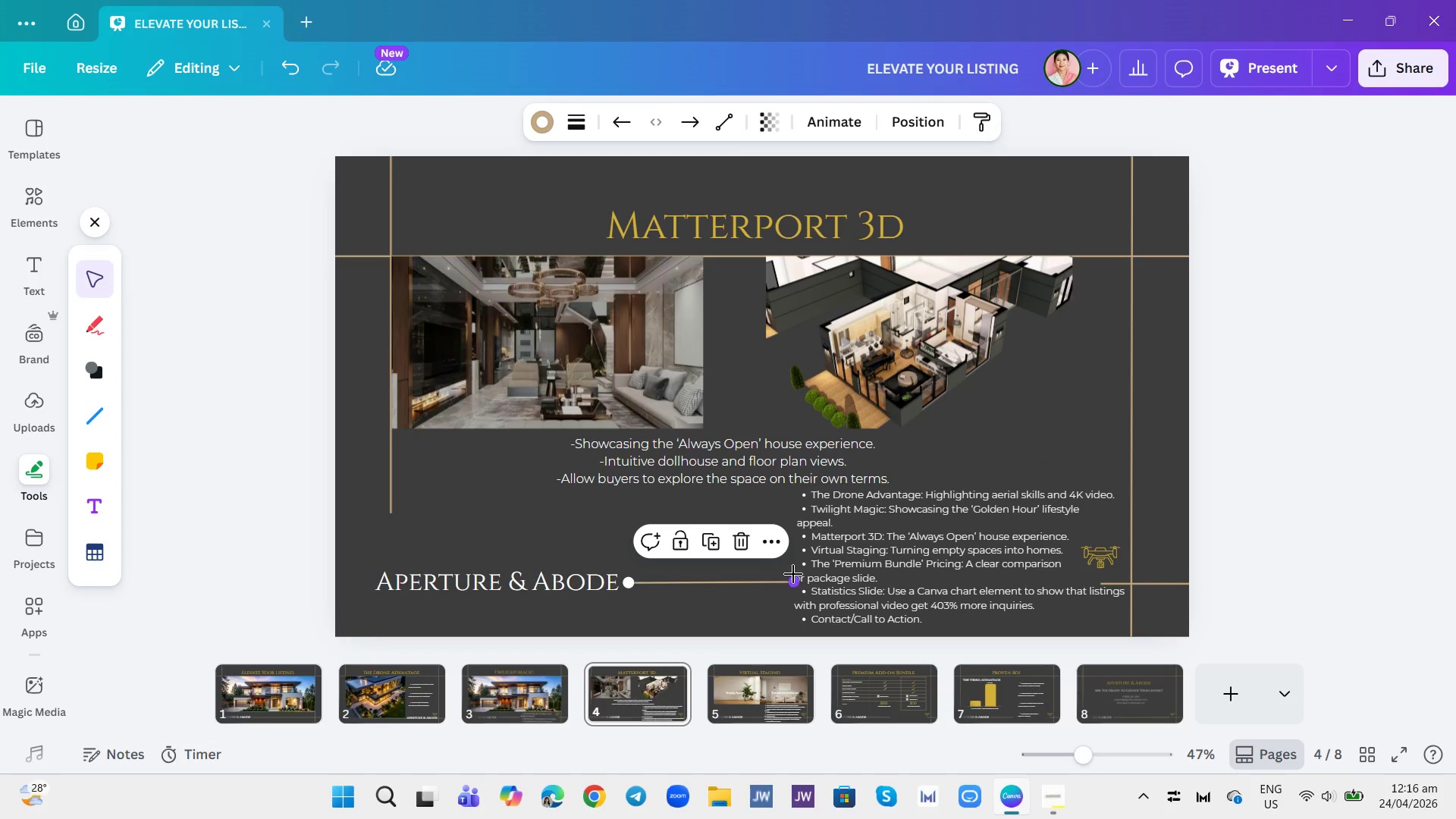 
left_click_drag(start_coordinate=[798, 579], to_coordinate=[789, 580])
 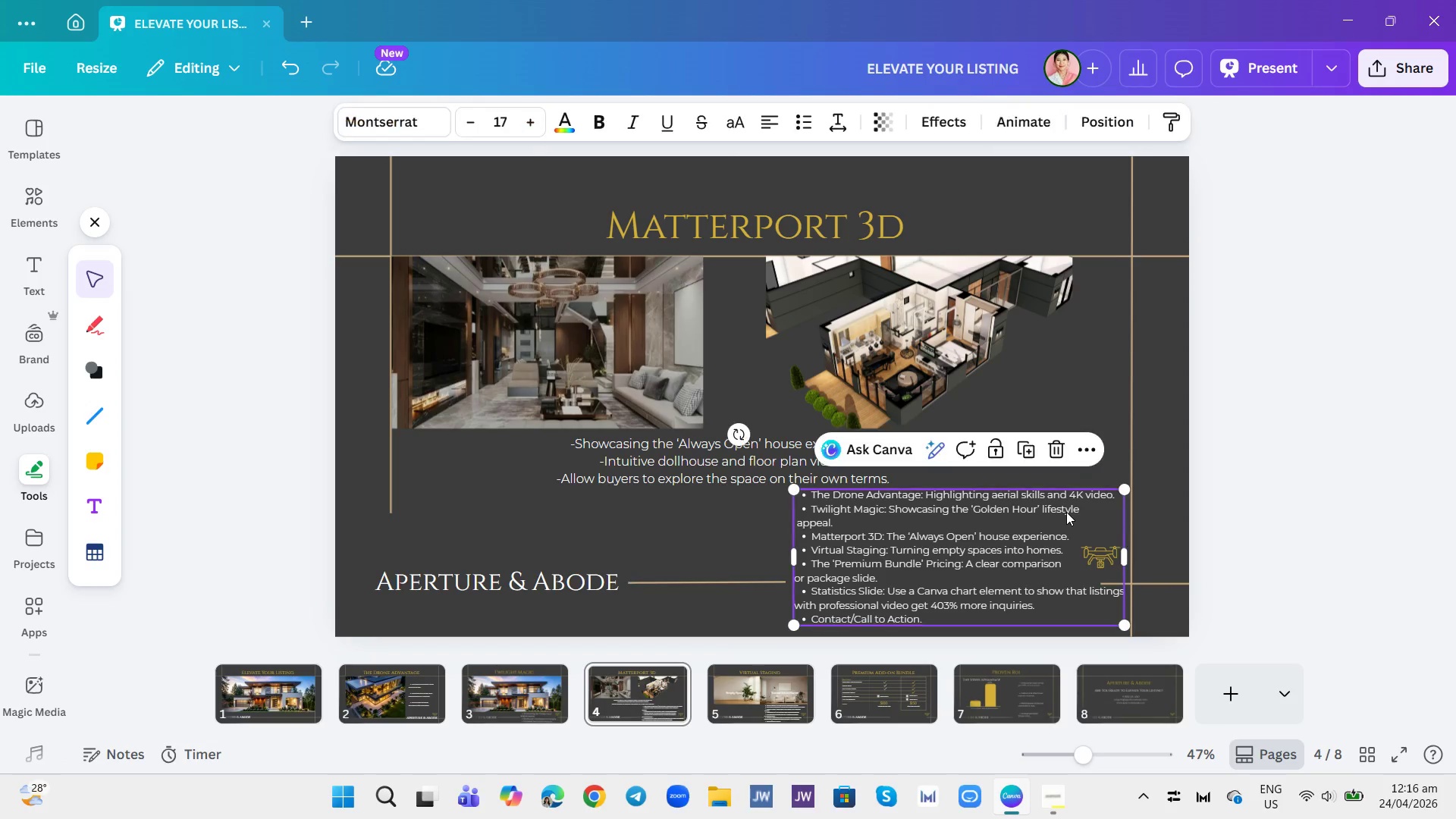 
left_click([1066, 512])
 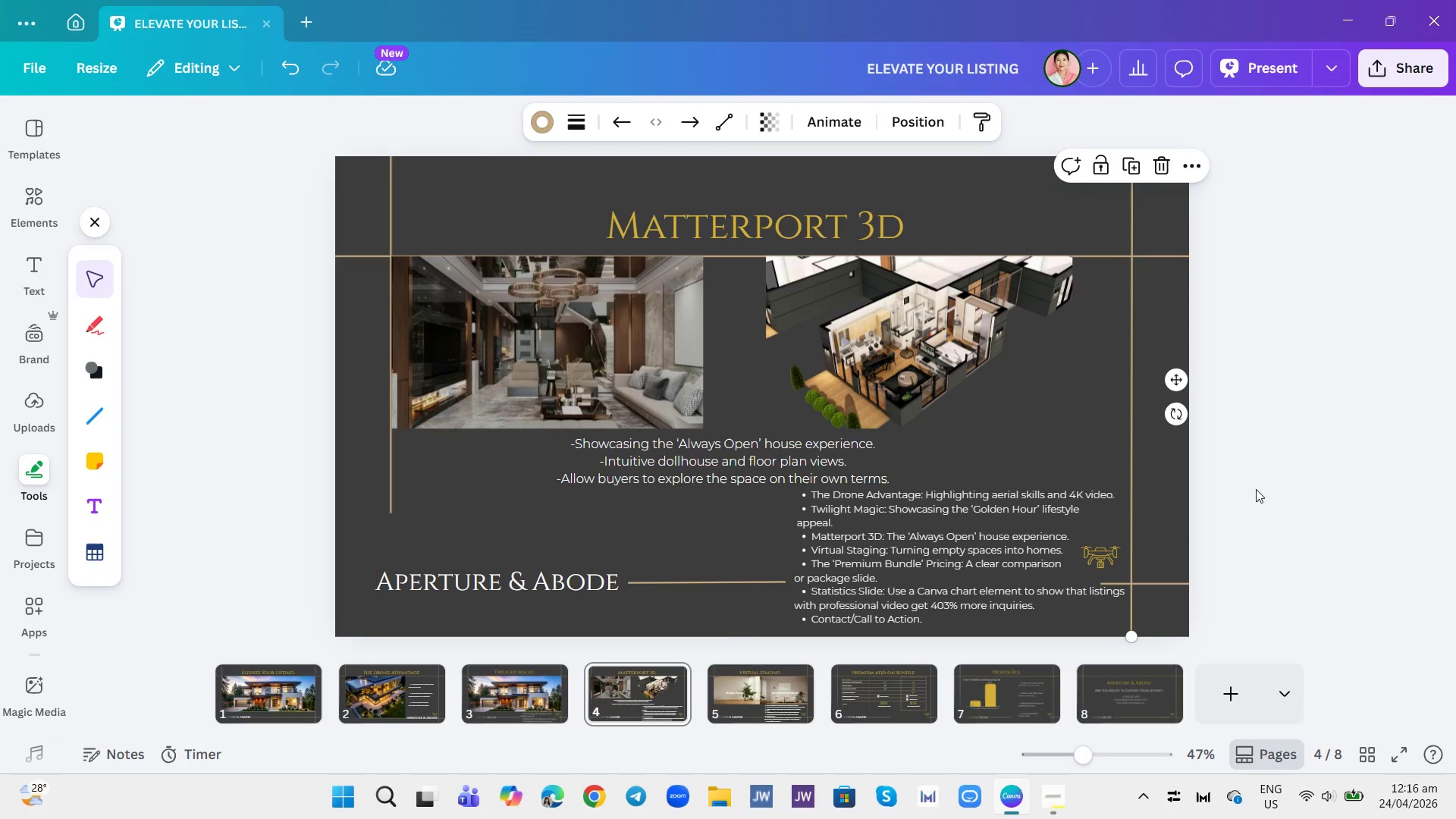 
double_click([1266, 487])
 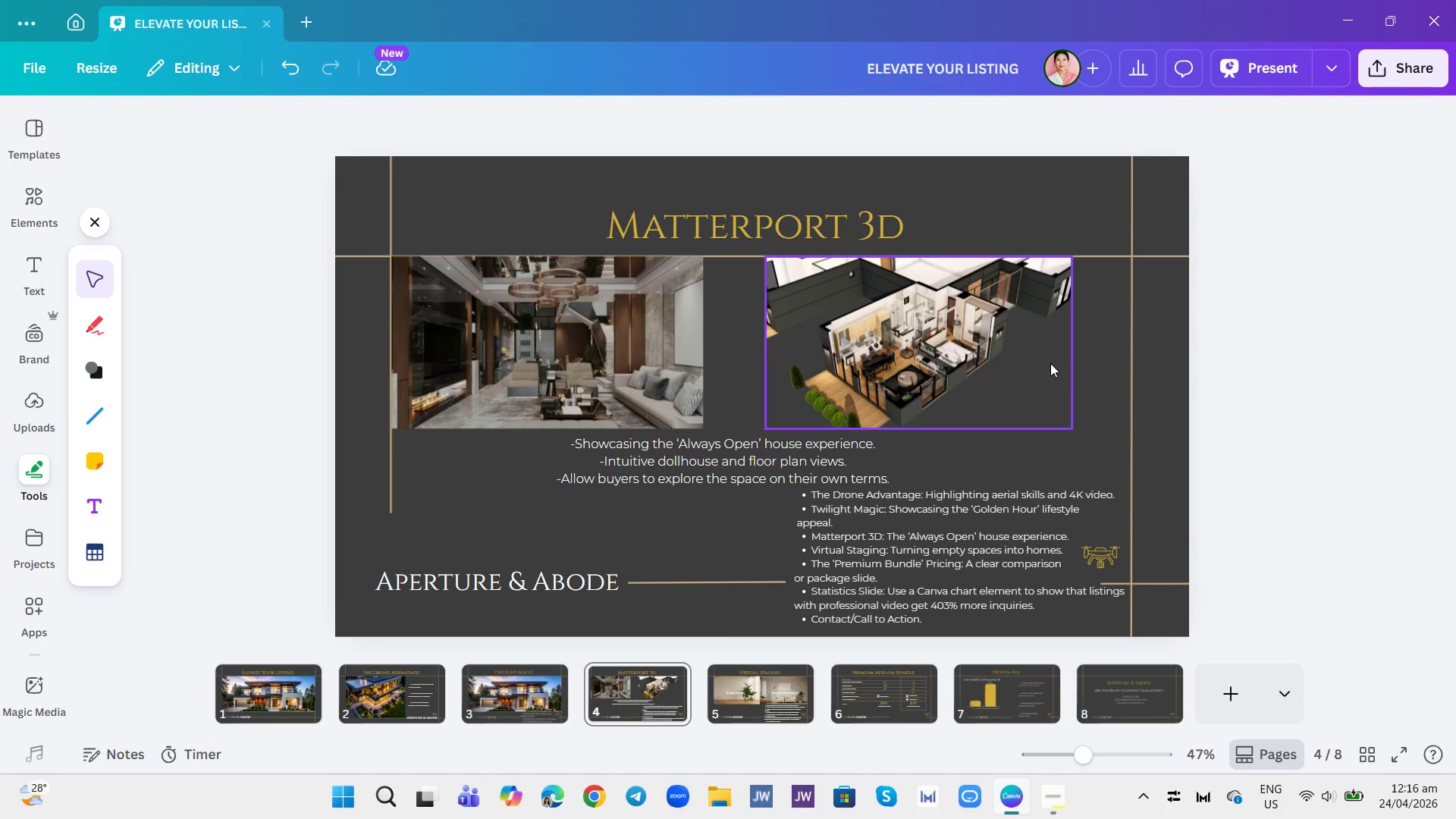 
left_click([1014, 600])
 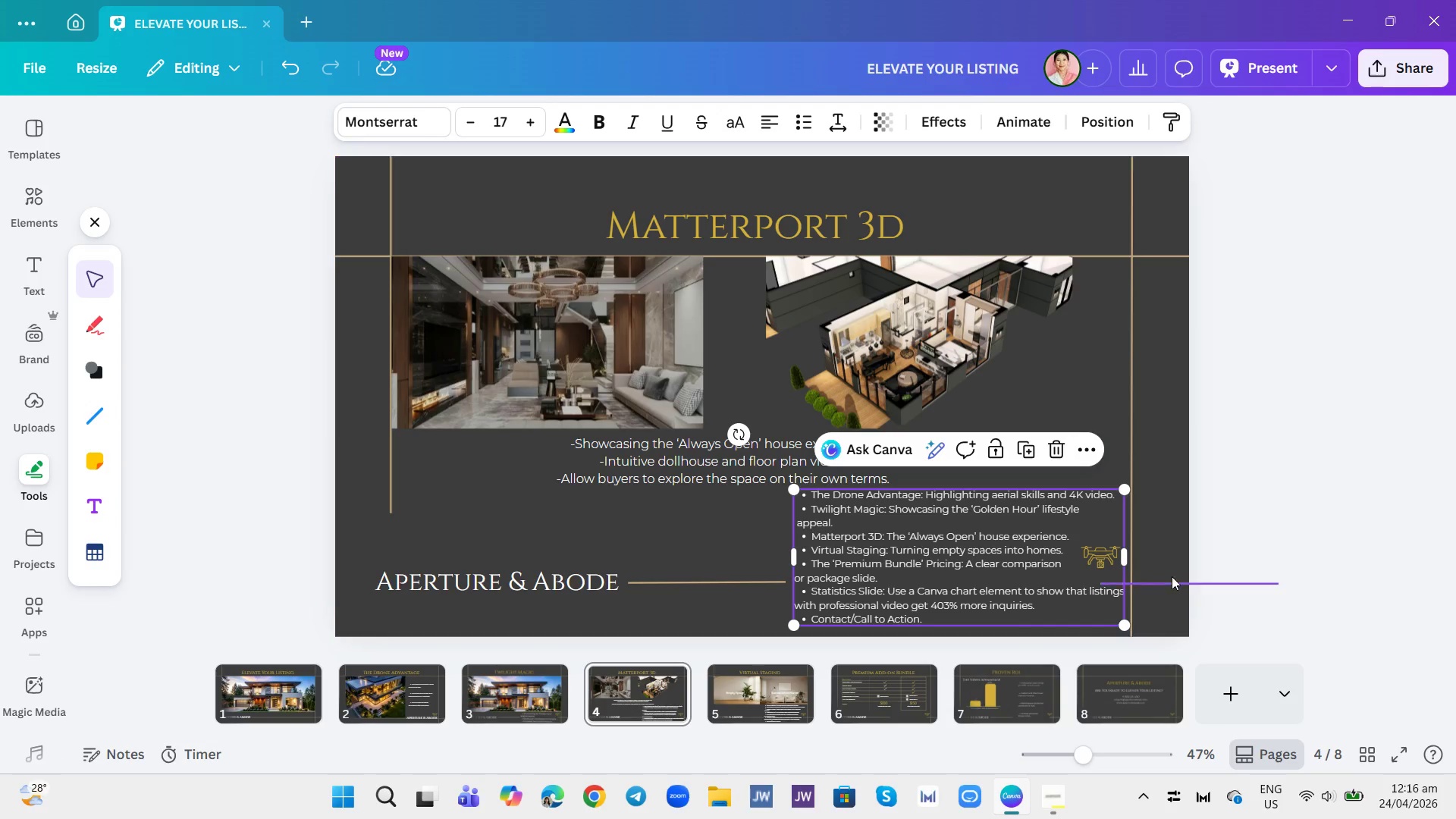 
left_click([1191, 472])
 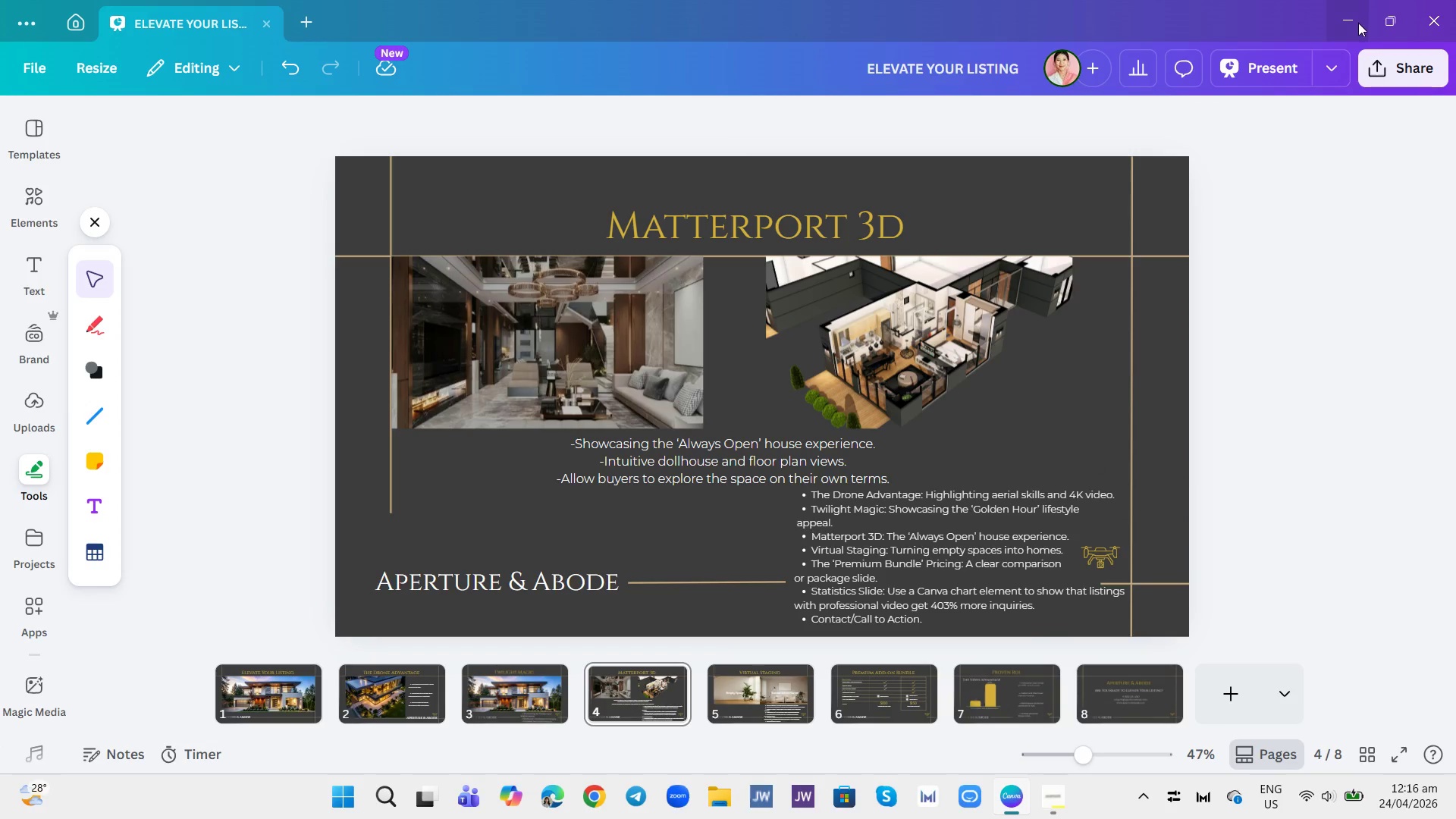 
left_click([1256, 84])
 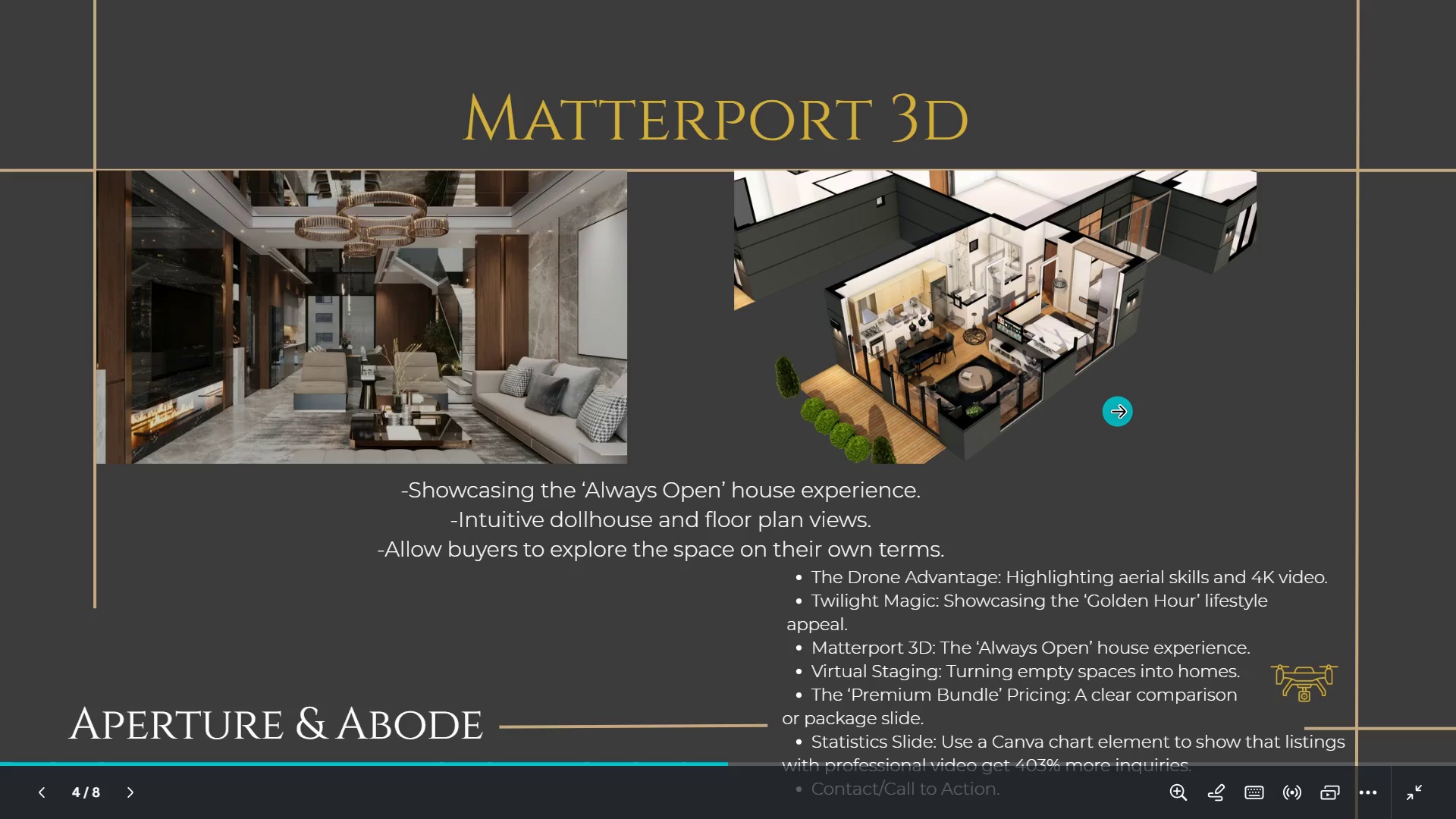 
left_click([1118, 412])
 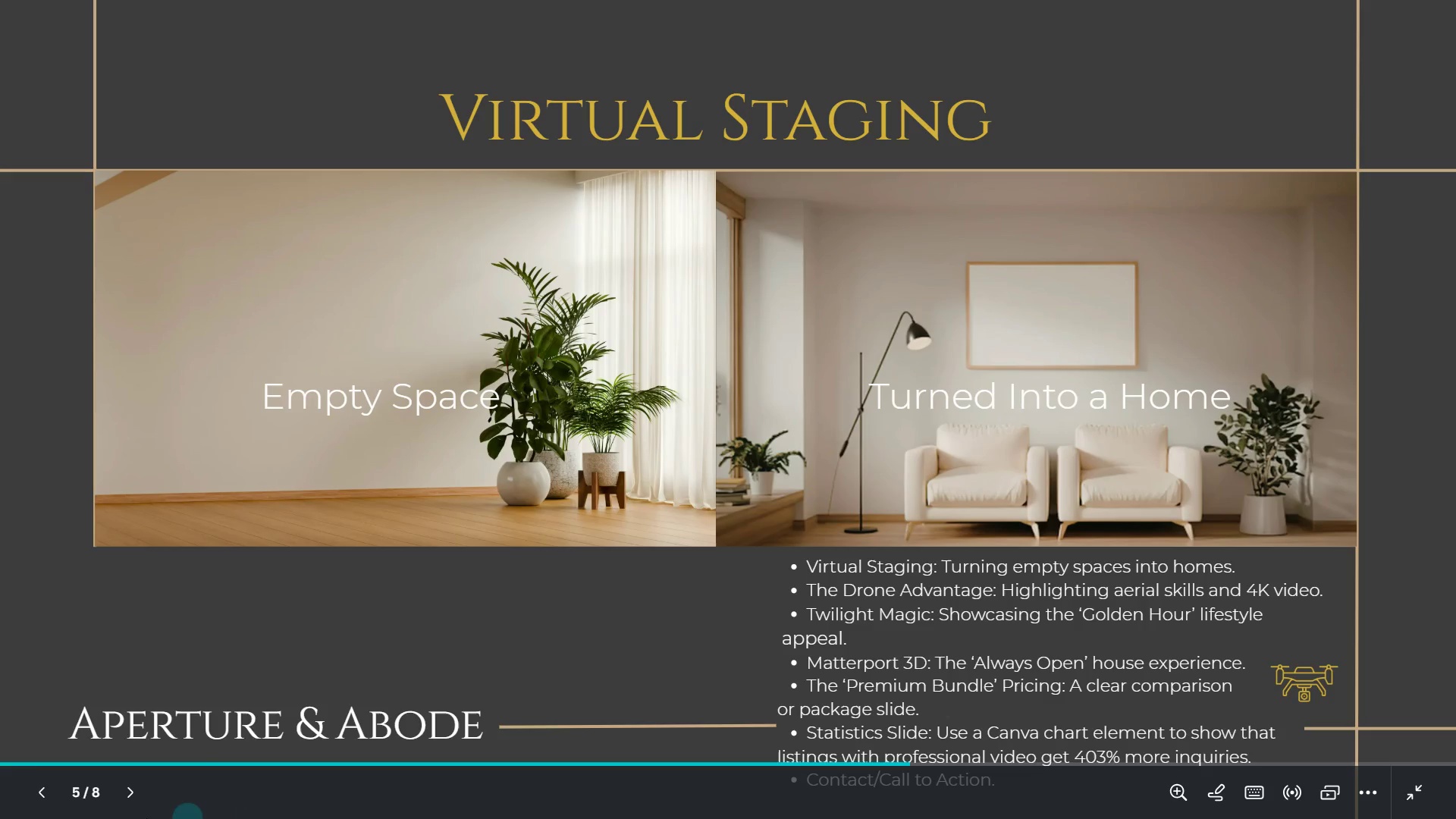 
key(Control+ControlRight)
 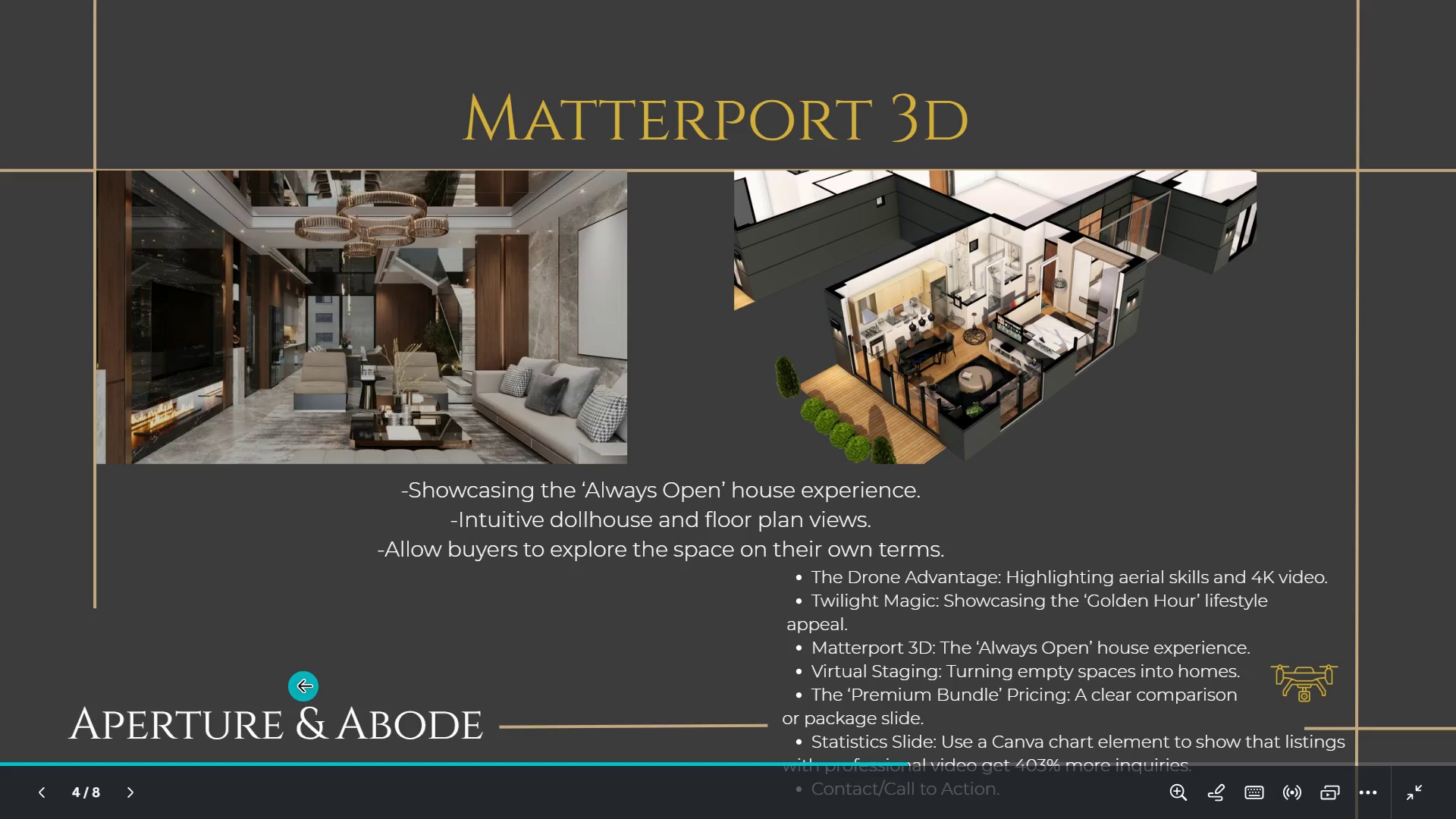 
key(ArrowLeft)
 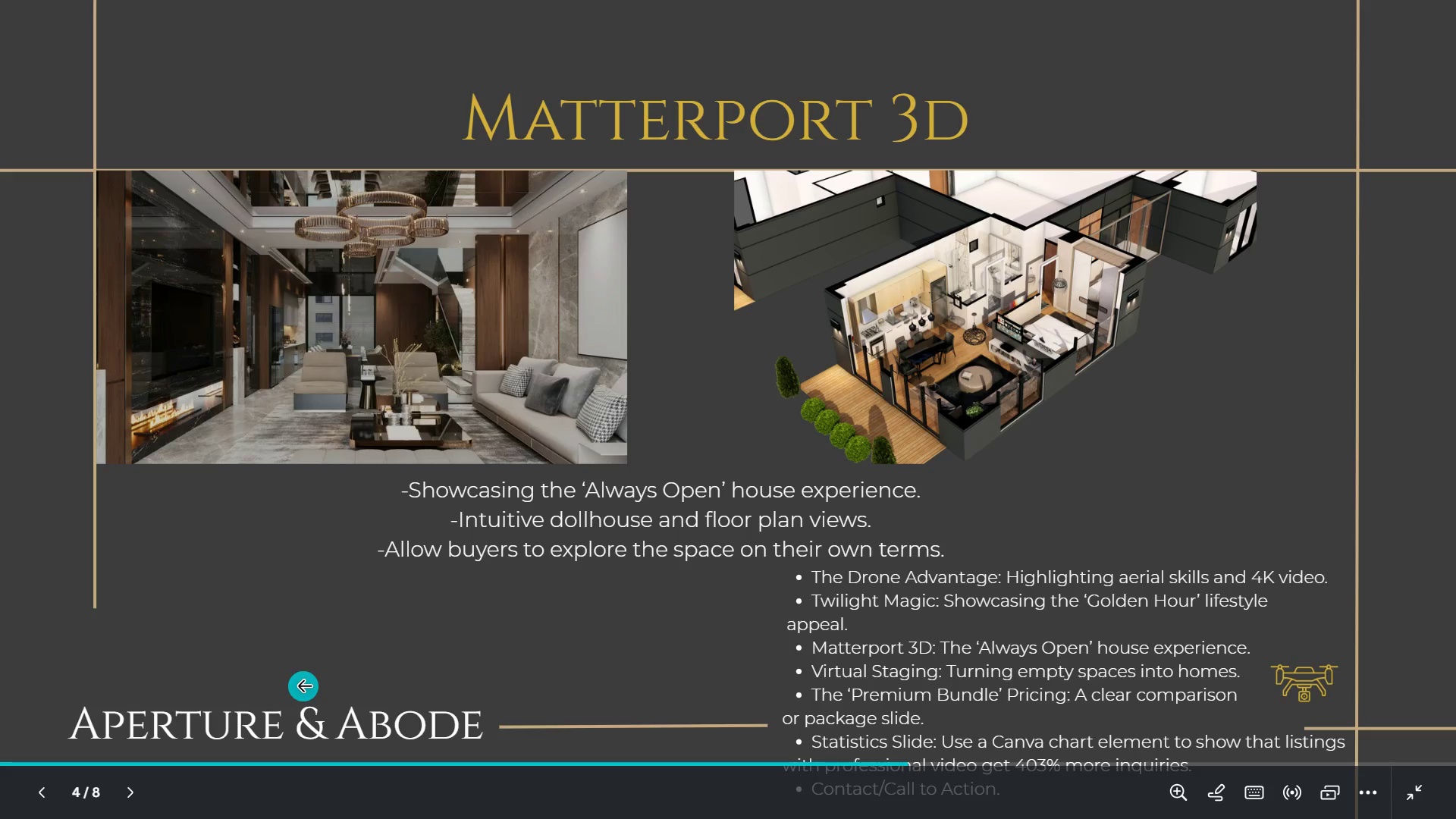 
key(Shift+ShiftRight)
 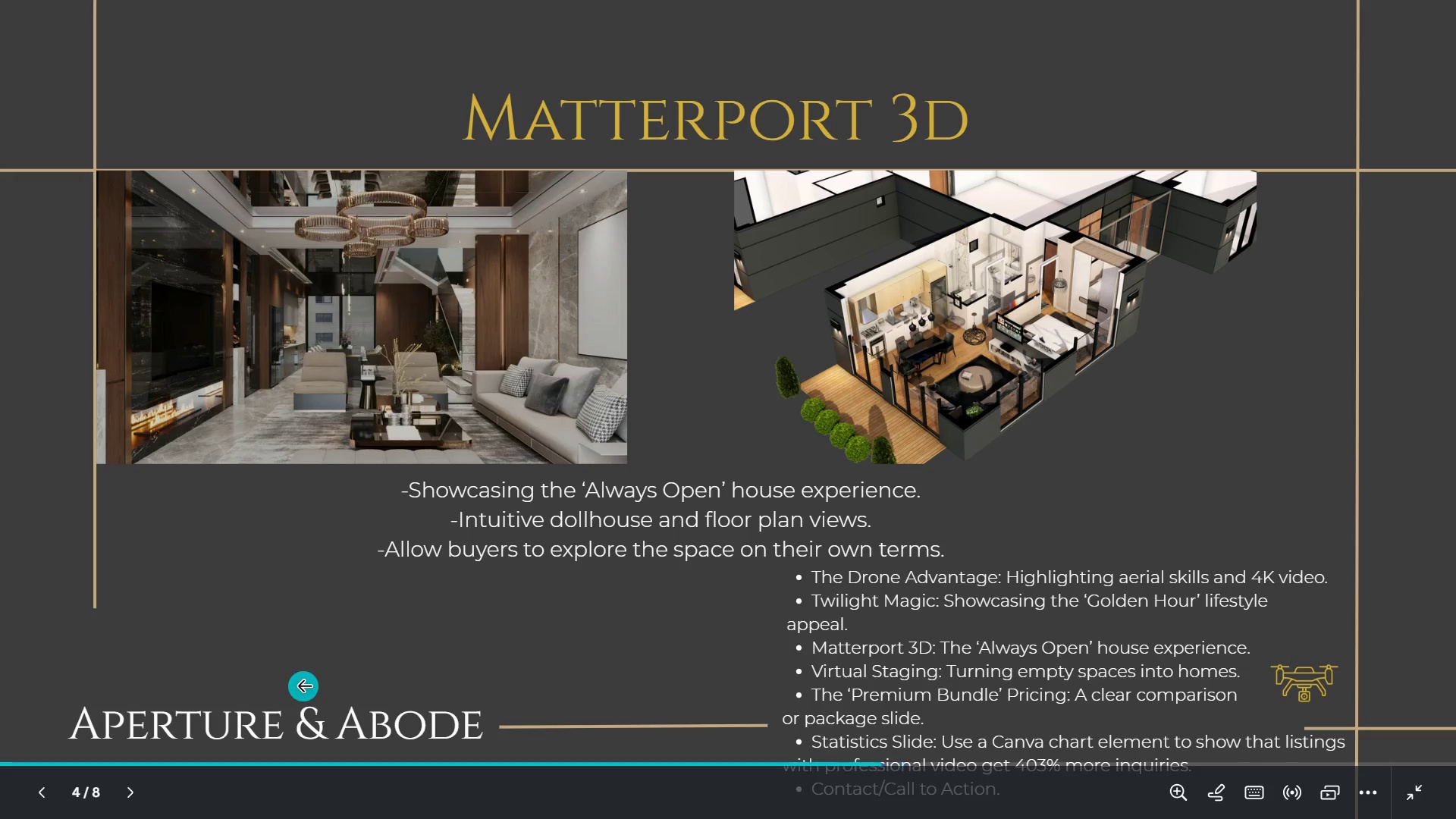 
key(ArrowLeft)
 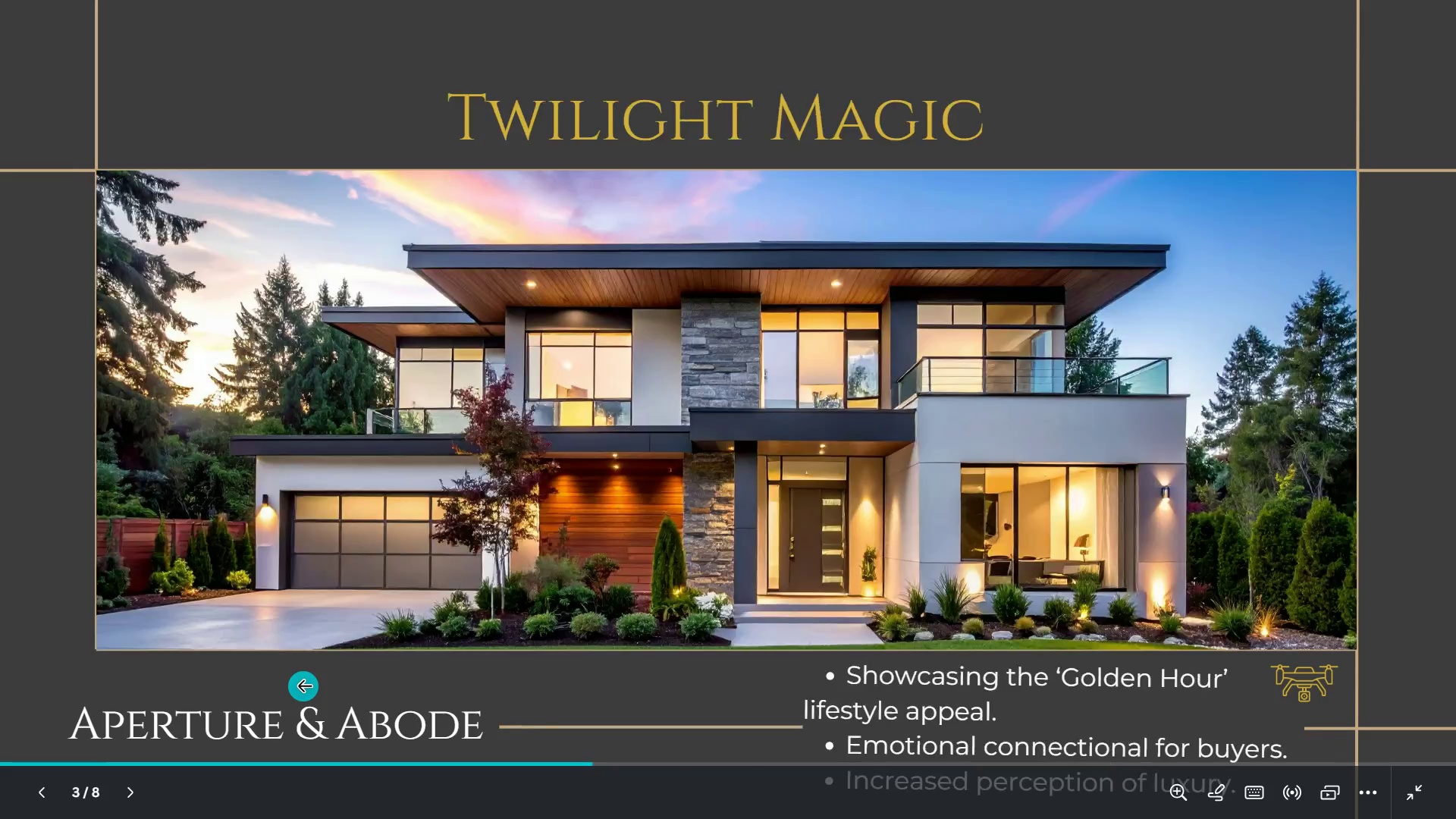 
key(ArrowLeft)
 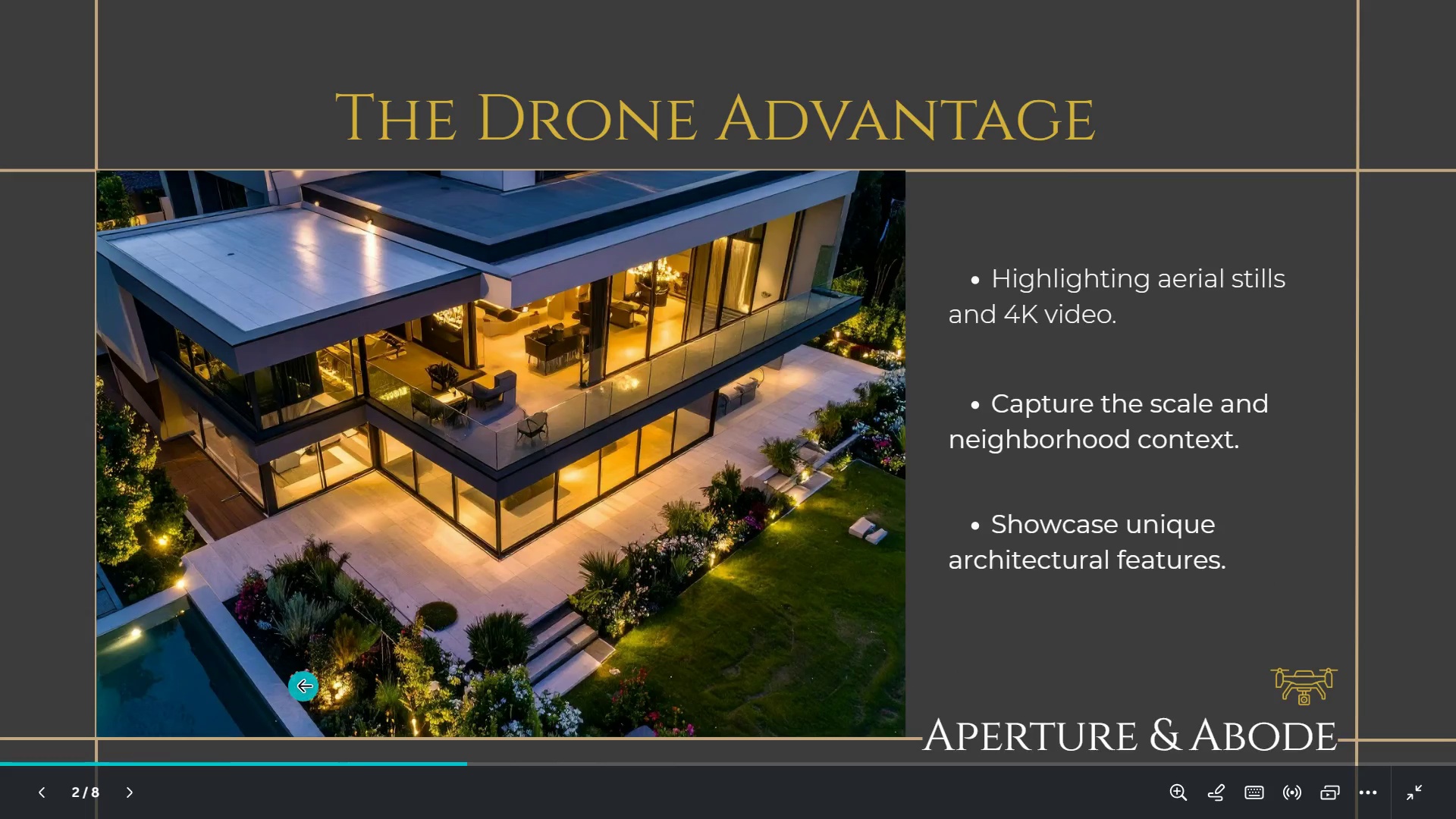 
key(ArrowLeft)
 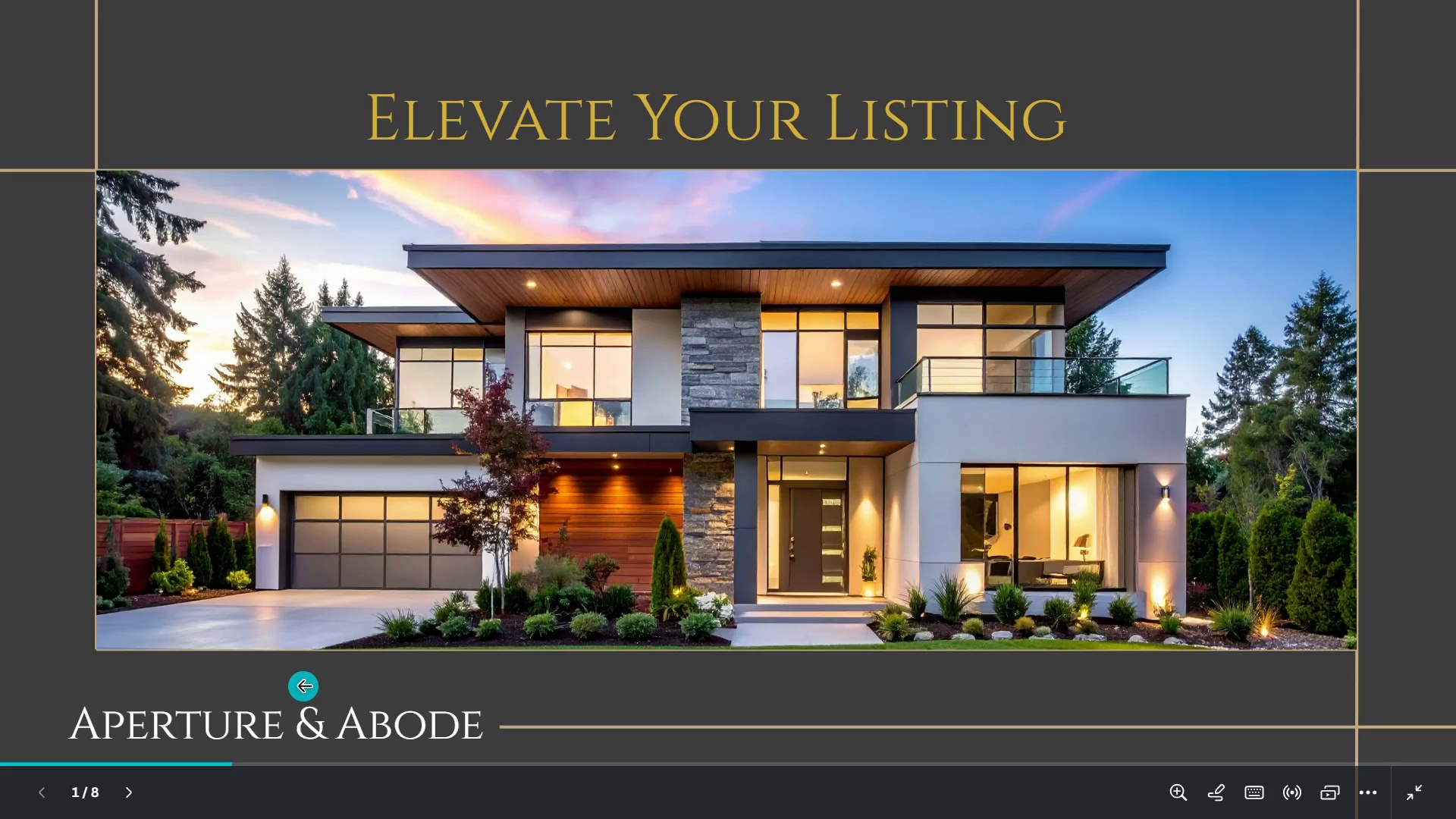 
key(ArrowLeft)
 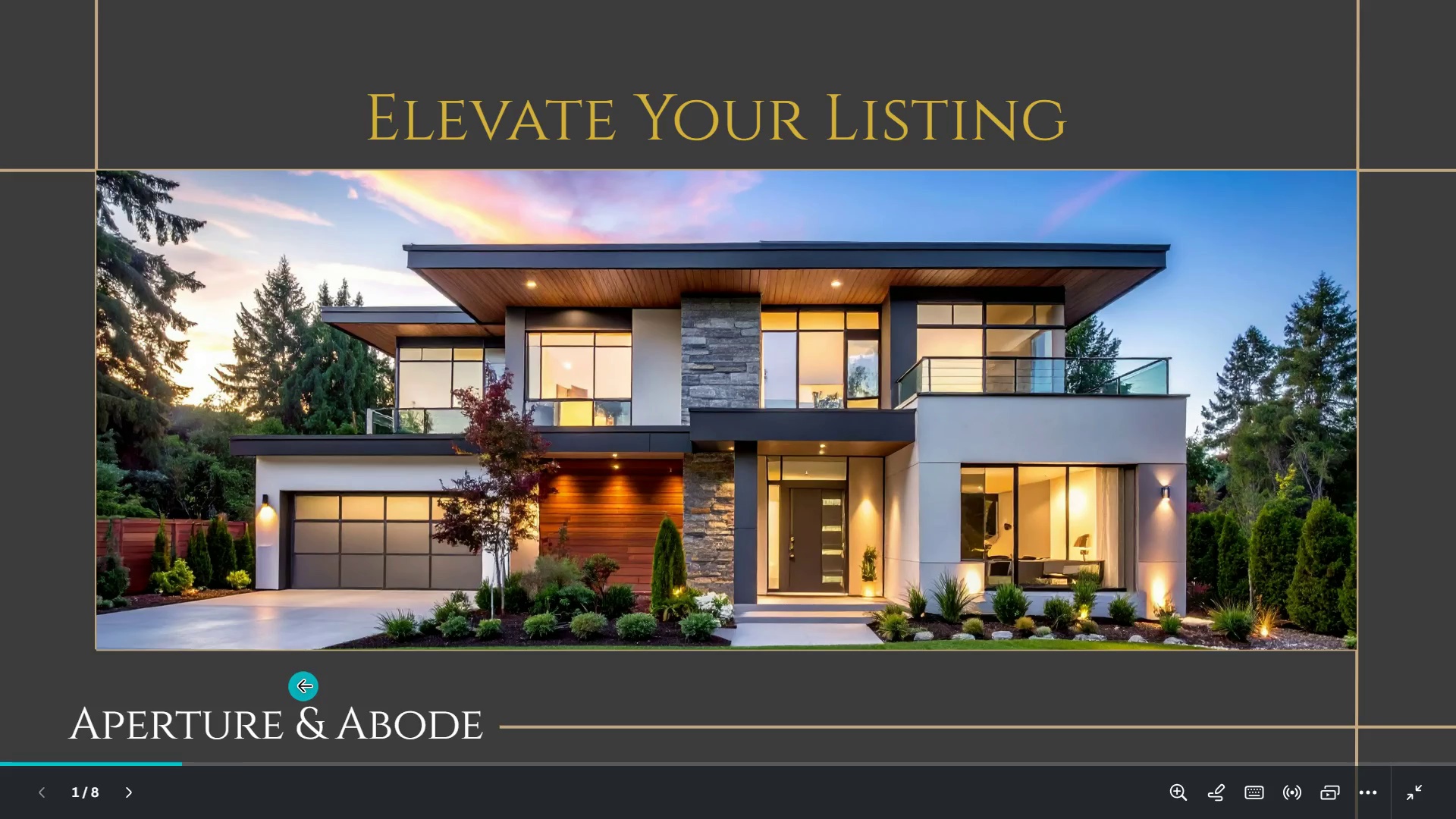 
key(ArrowLeft)
 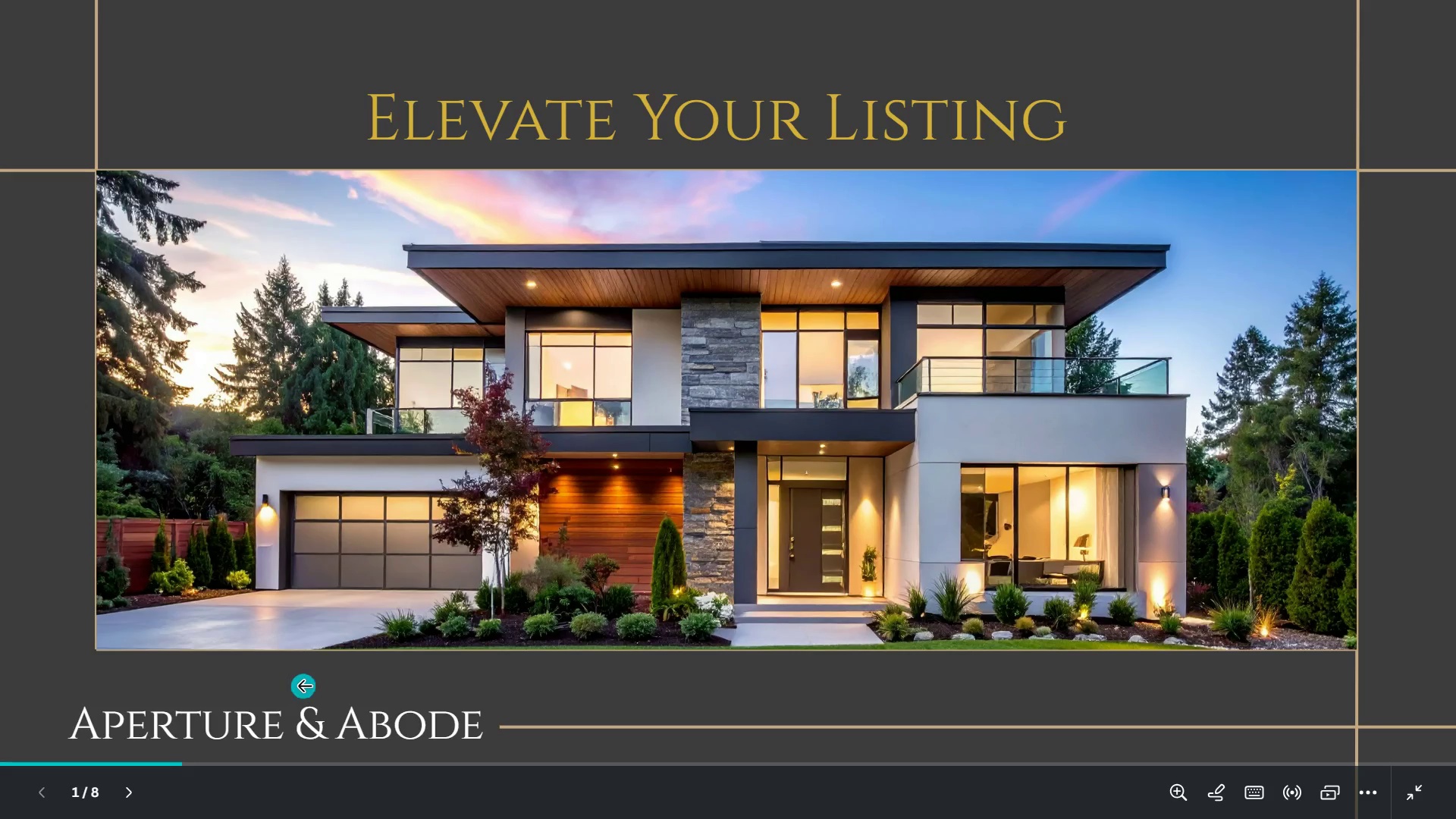 
key(ArrowLeft)
 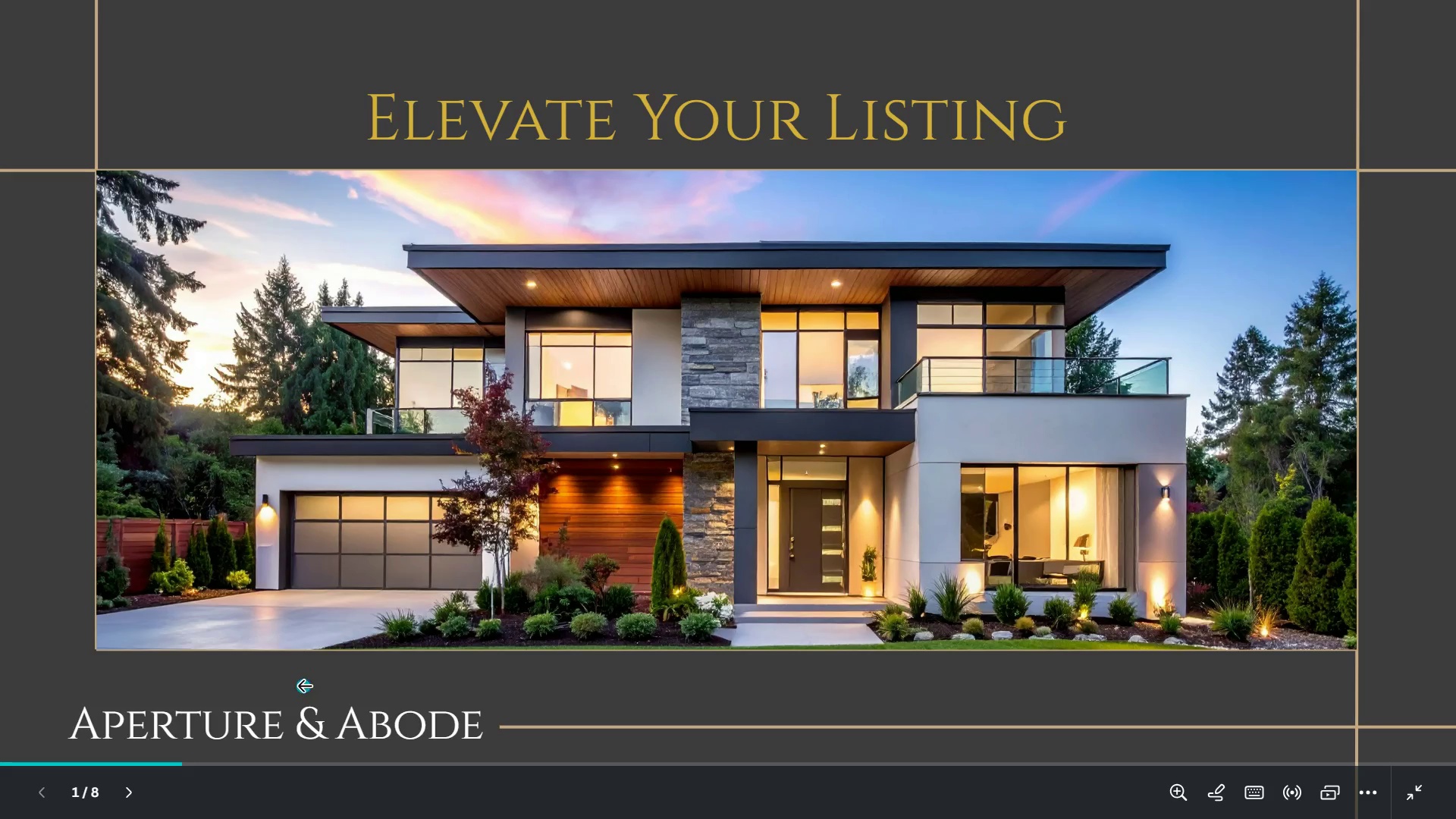 
key(ArrowLeft)
 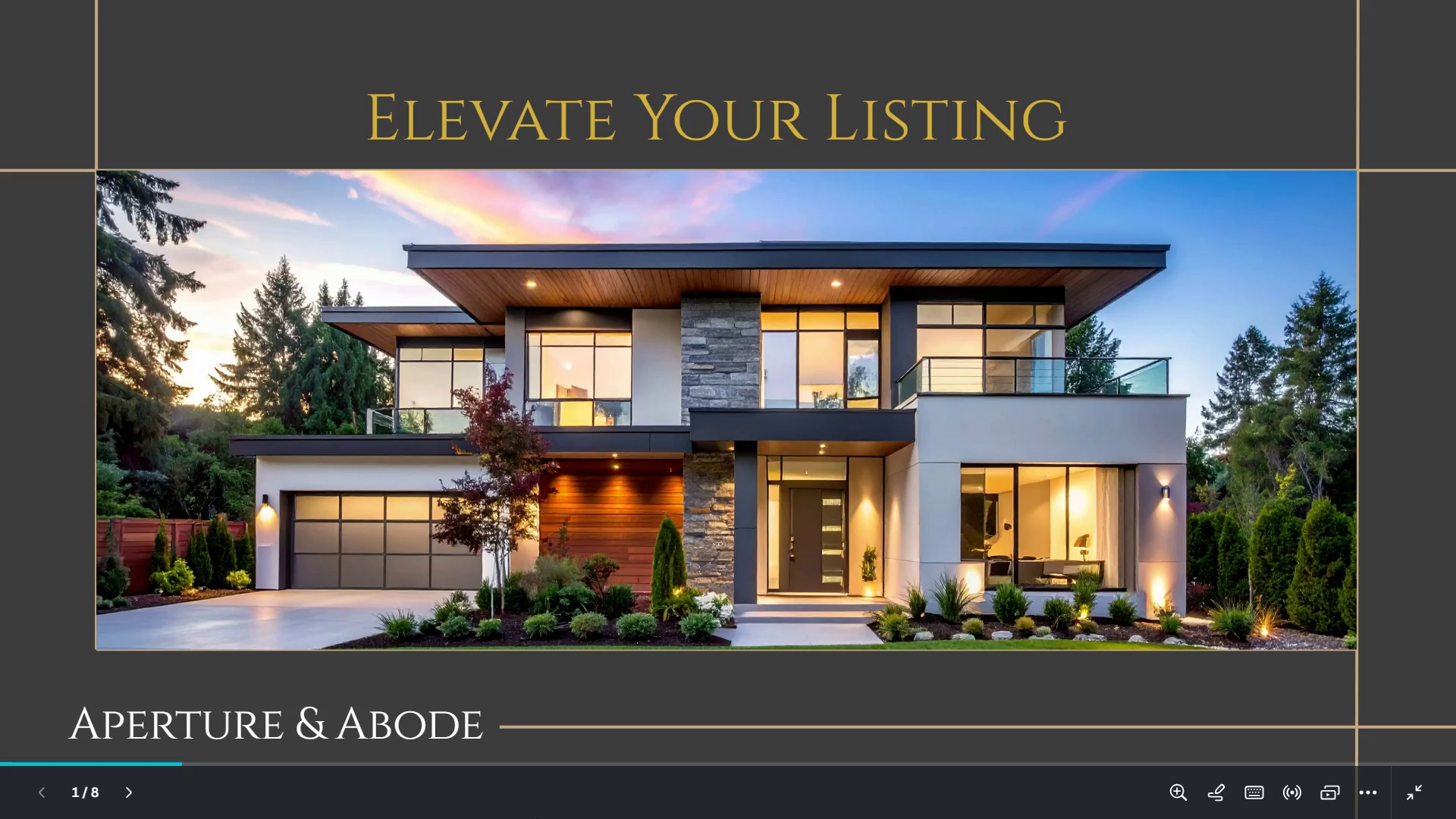 
wait(6.0)
 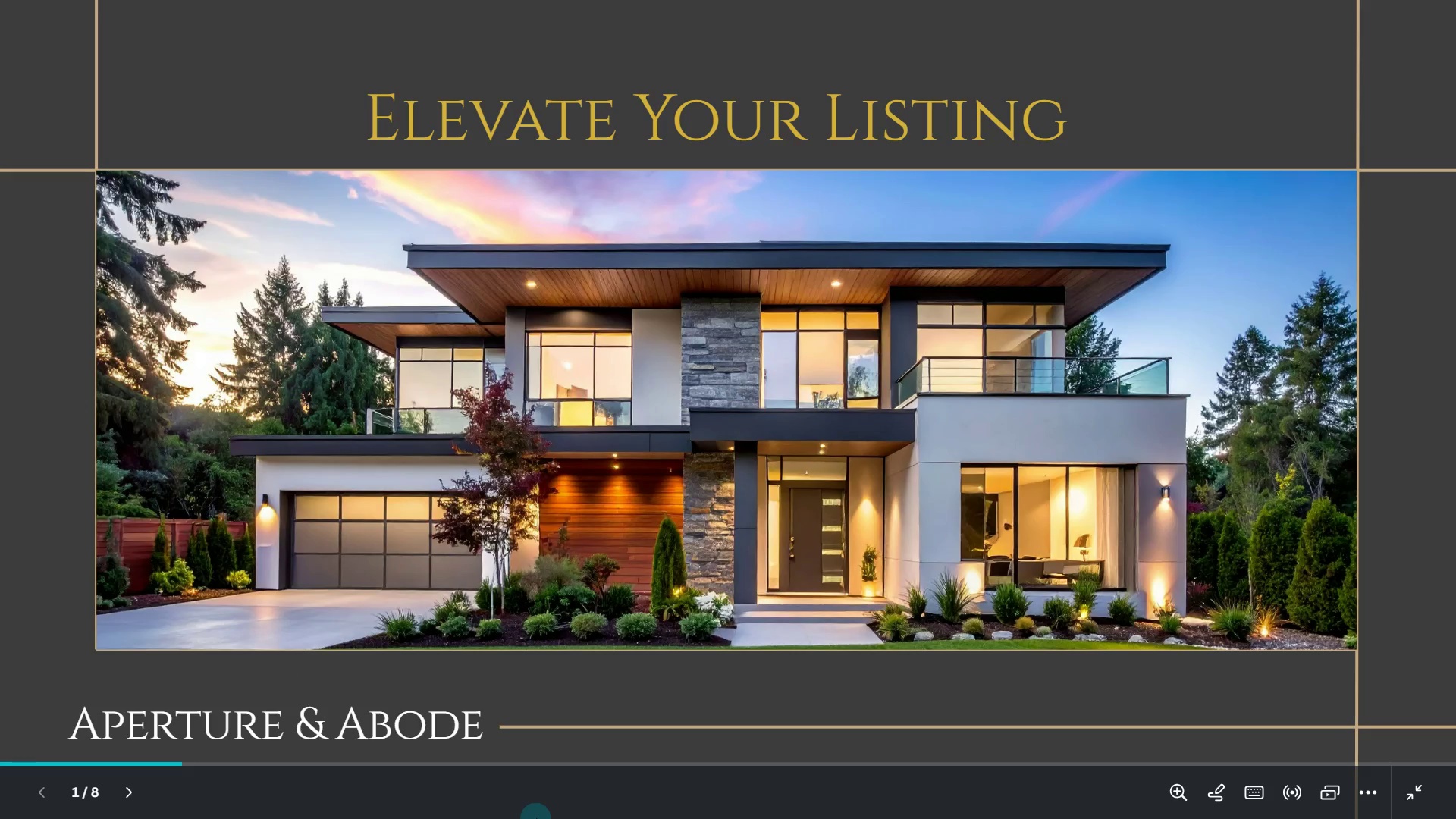 
key(ArrowRight)
 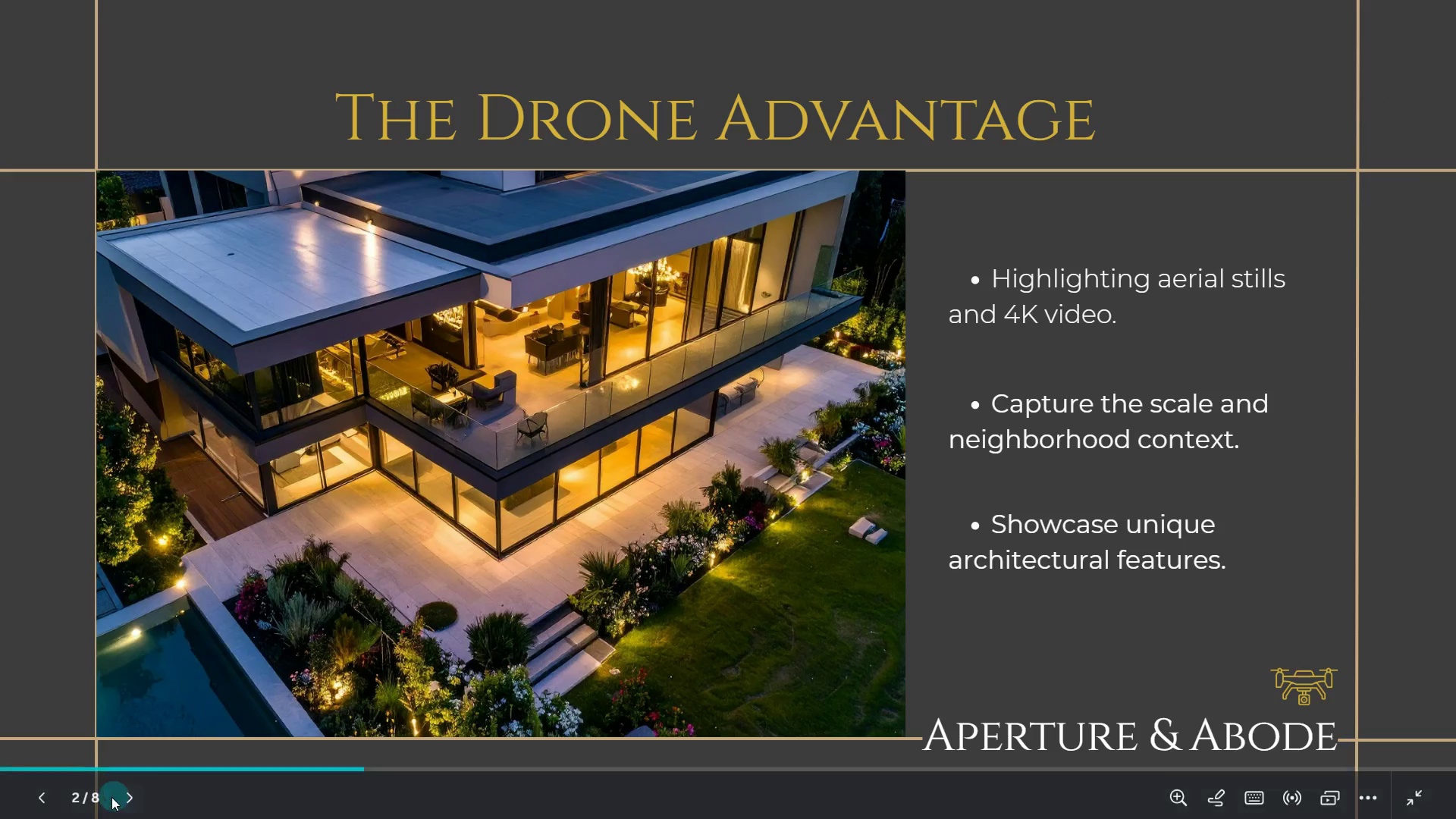 
wait(7.16)
 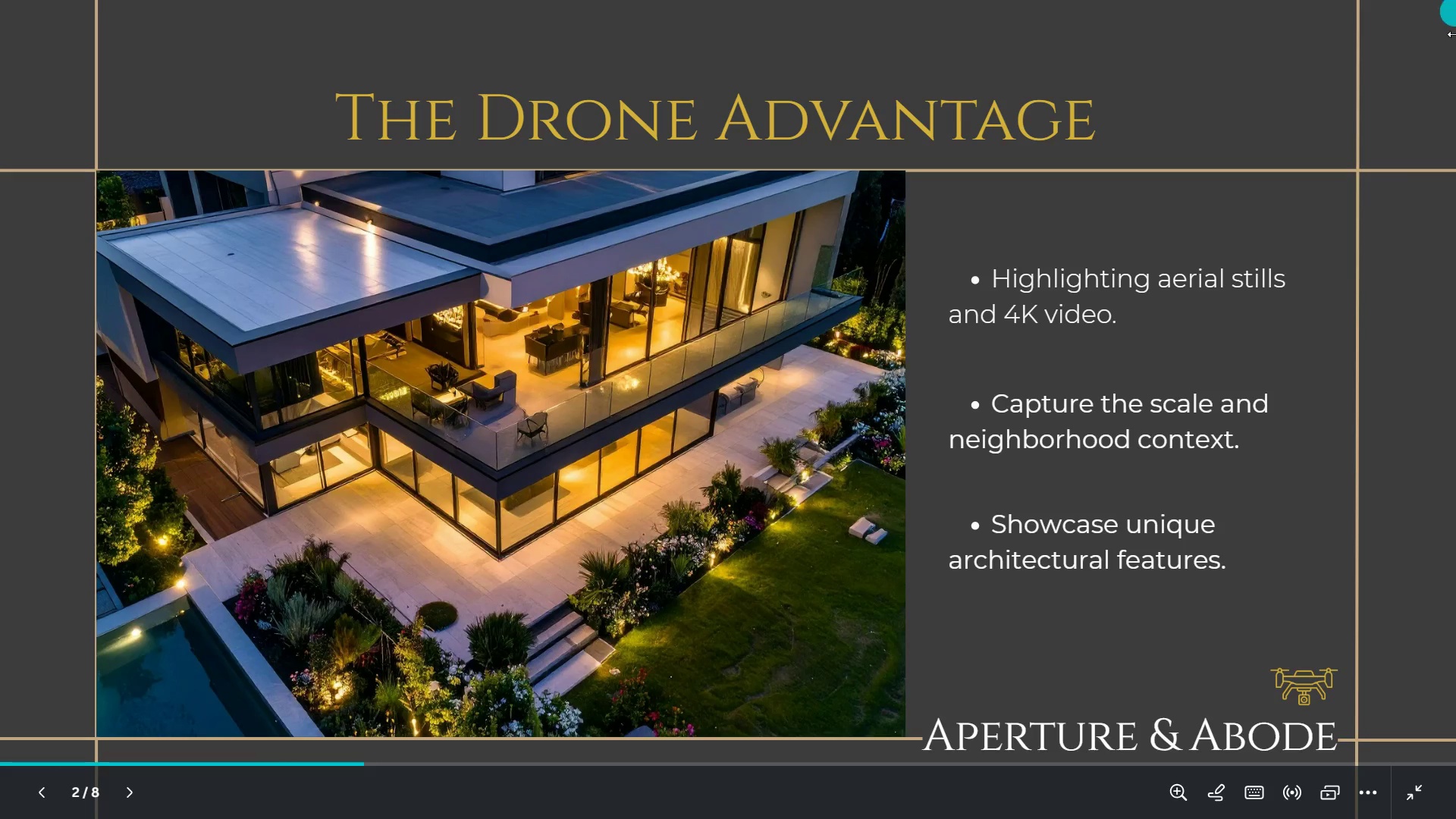 
key(ArrowRight)
 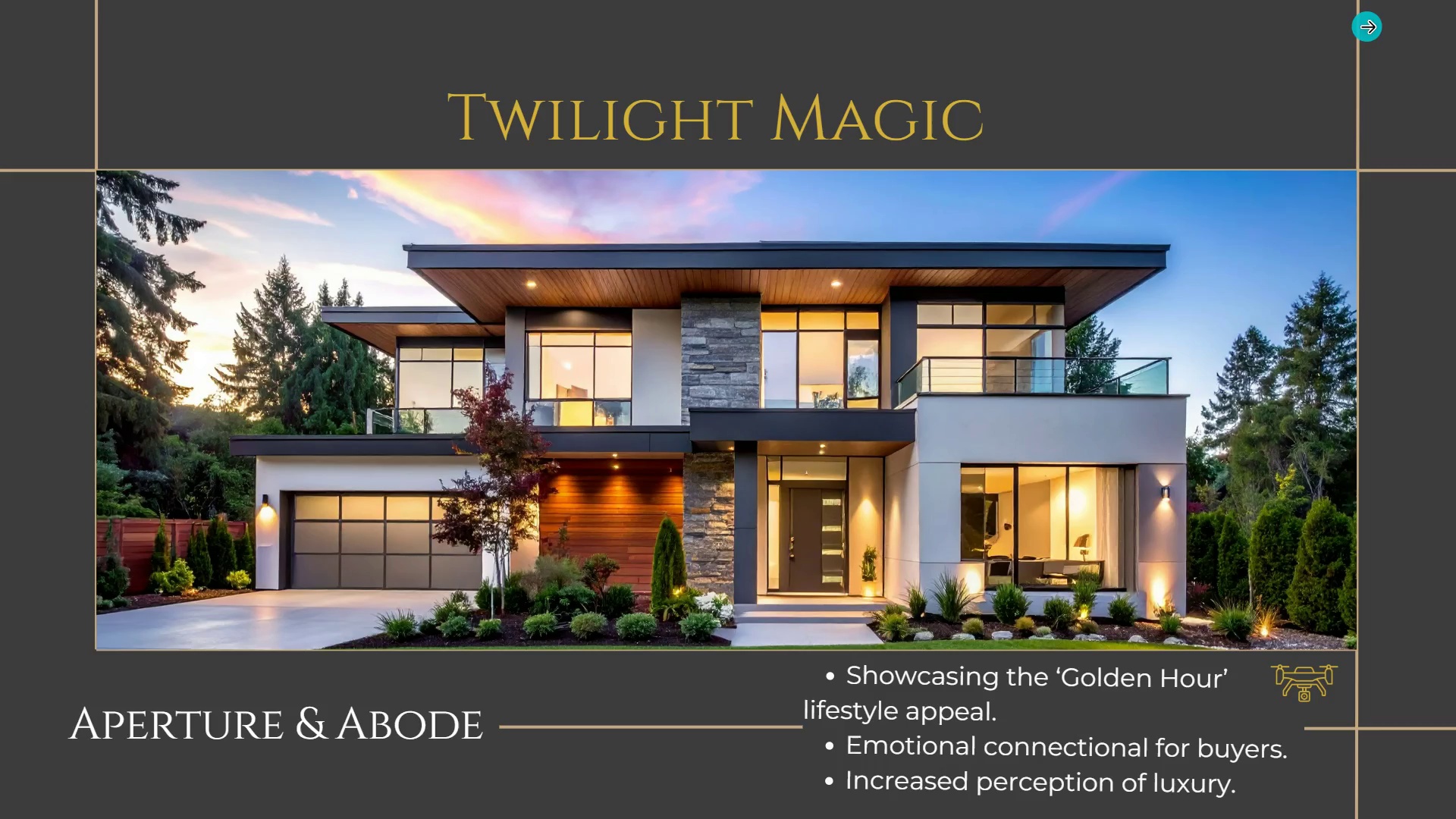 
wait(12.48)
 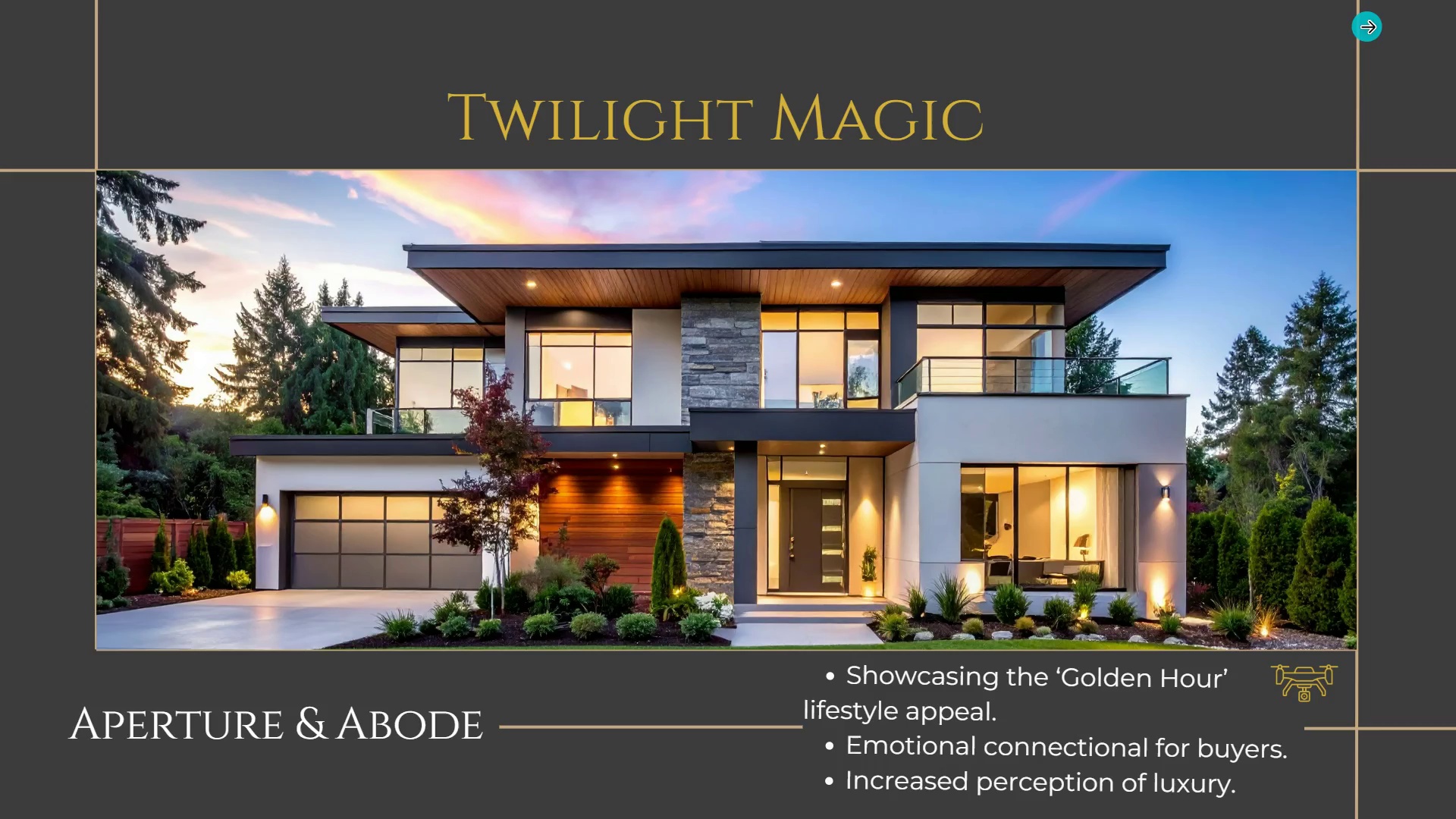 
key(ArrowRight)
 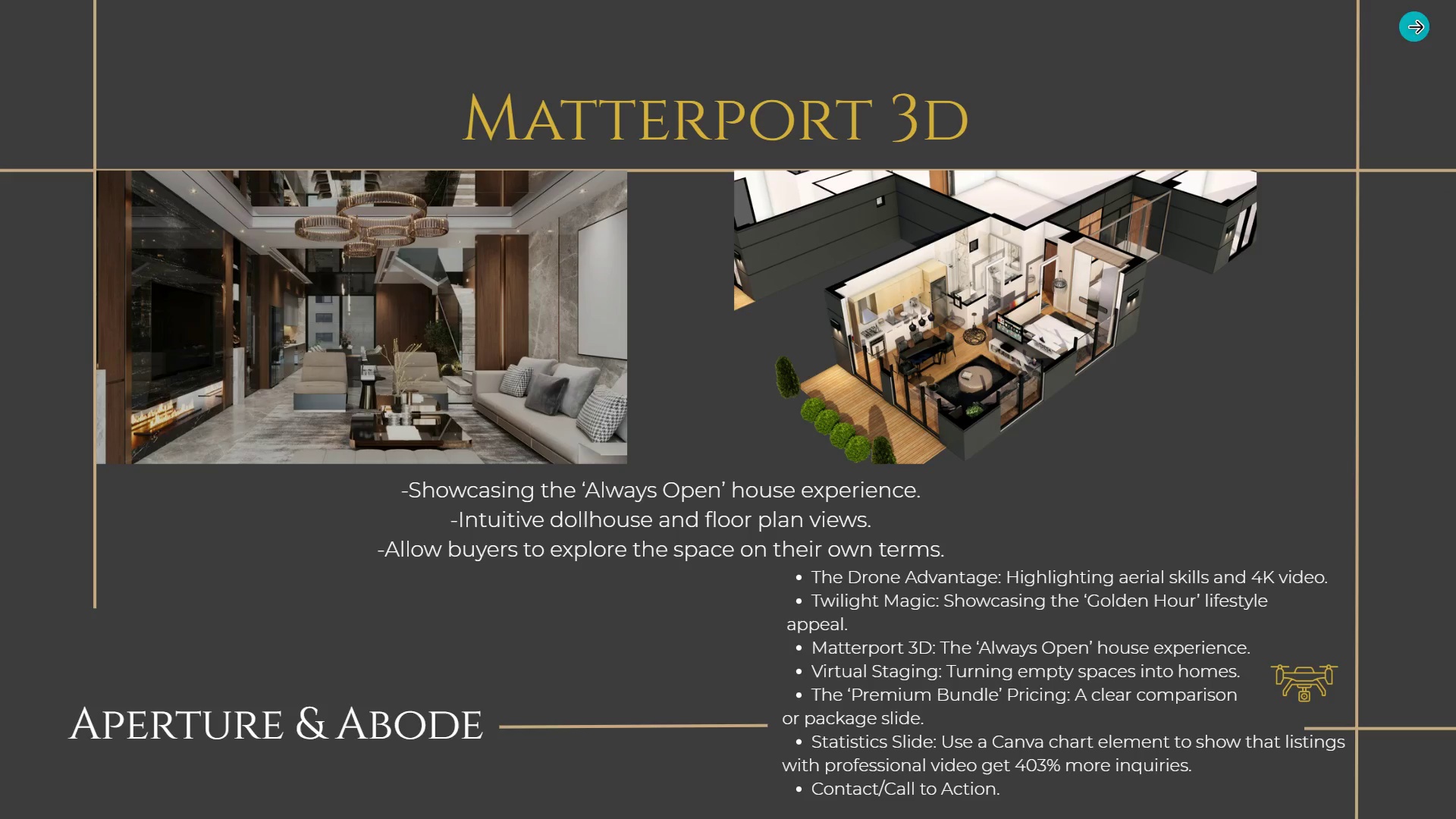 
wait(6.45)
 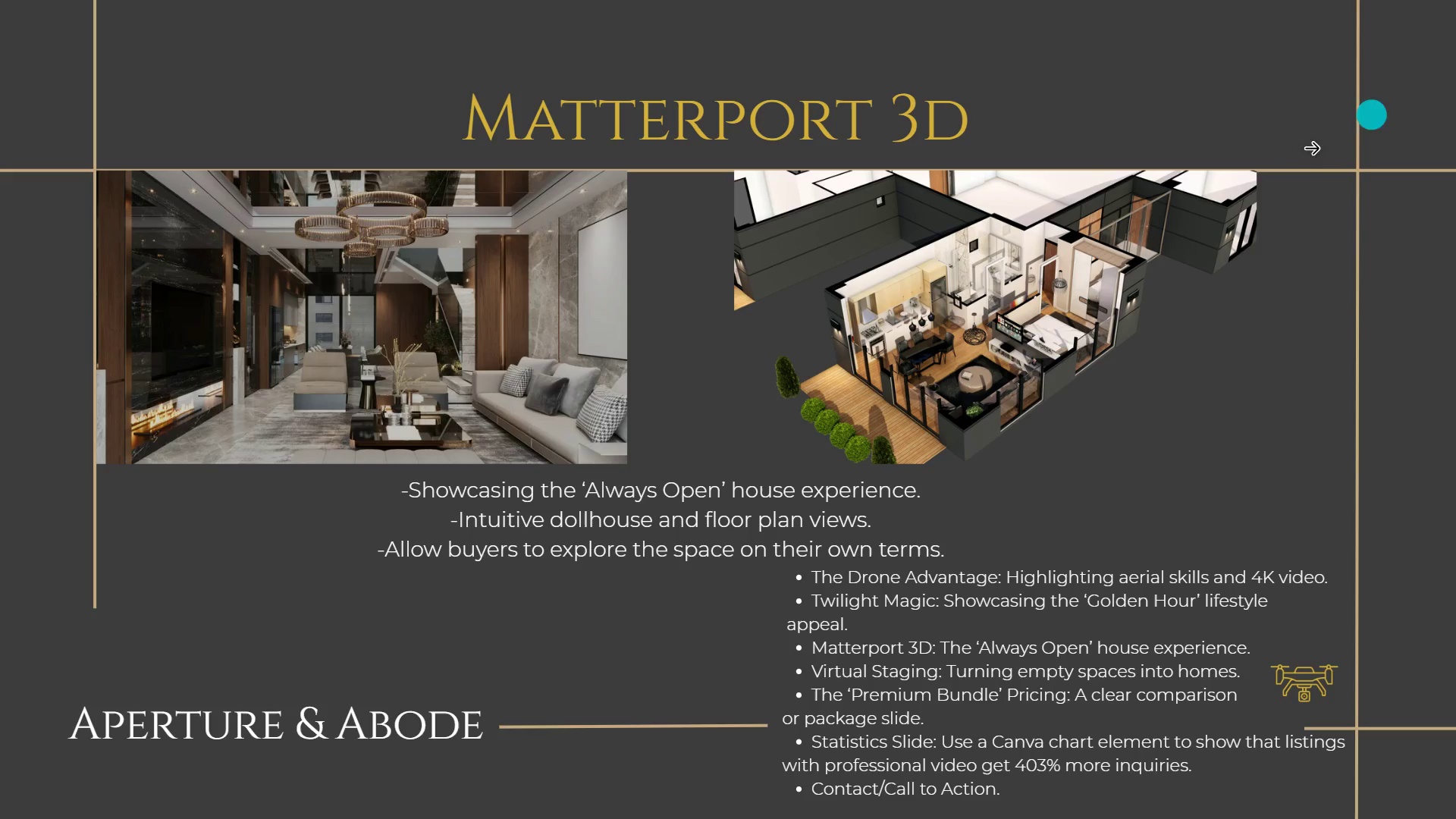 
key(ArrowDown)
 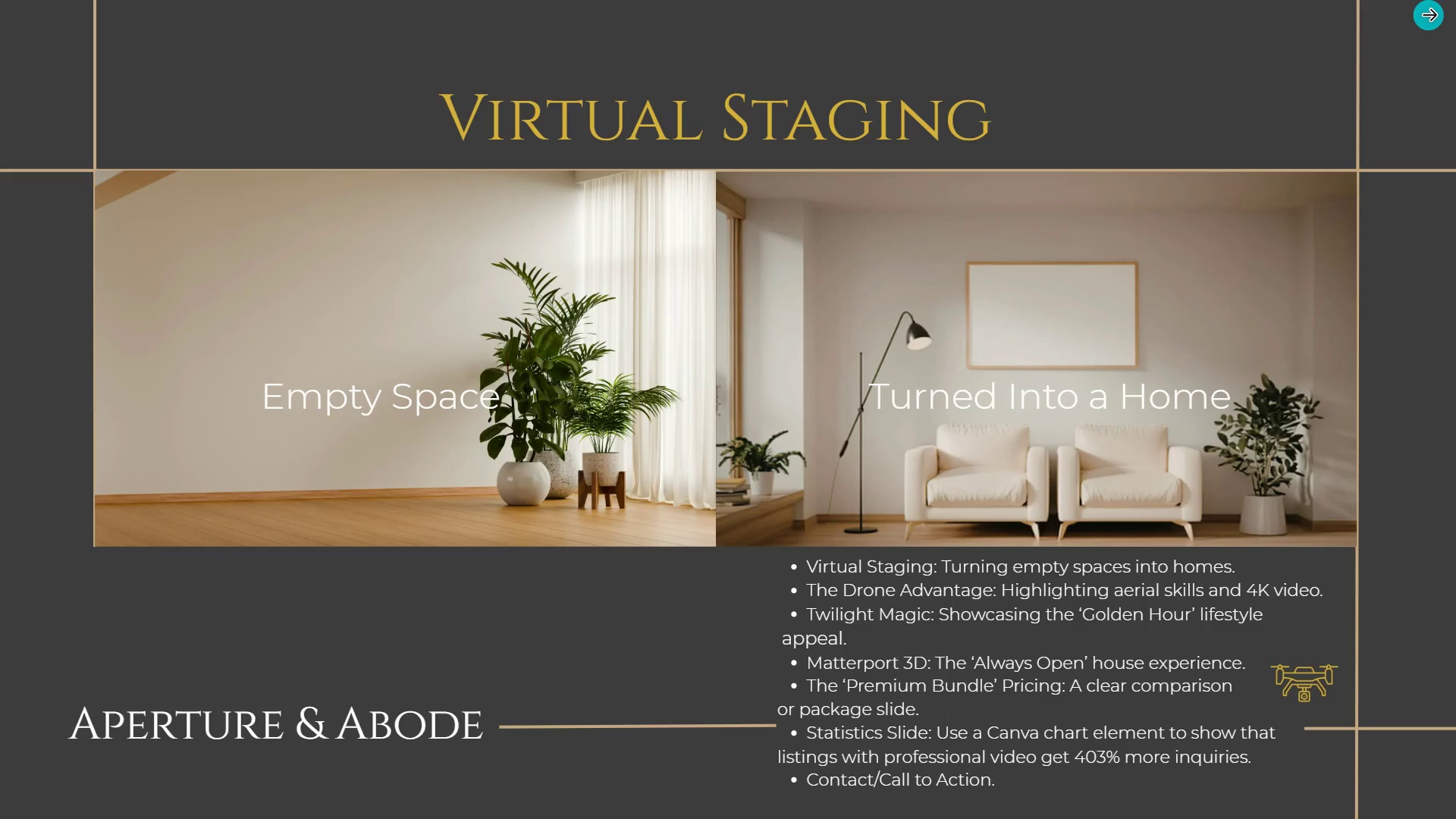 
key(ArrowRight)
 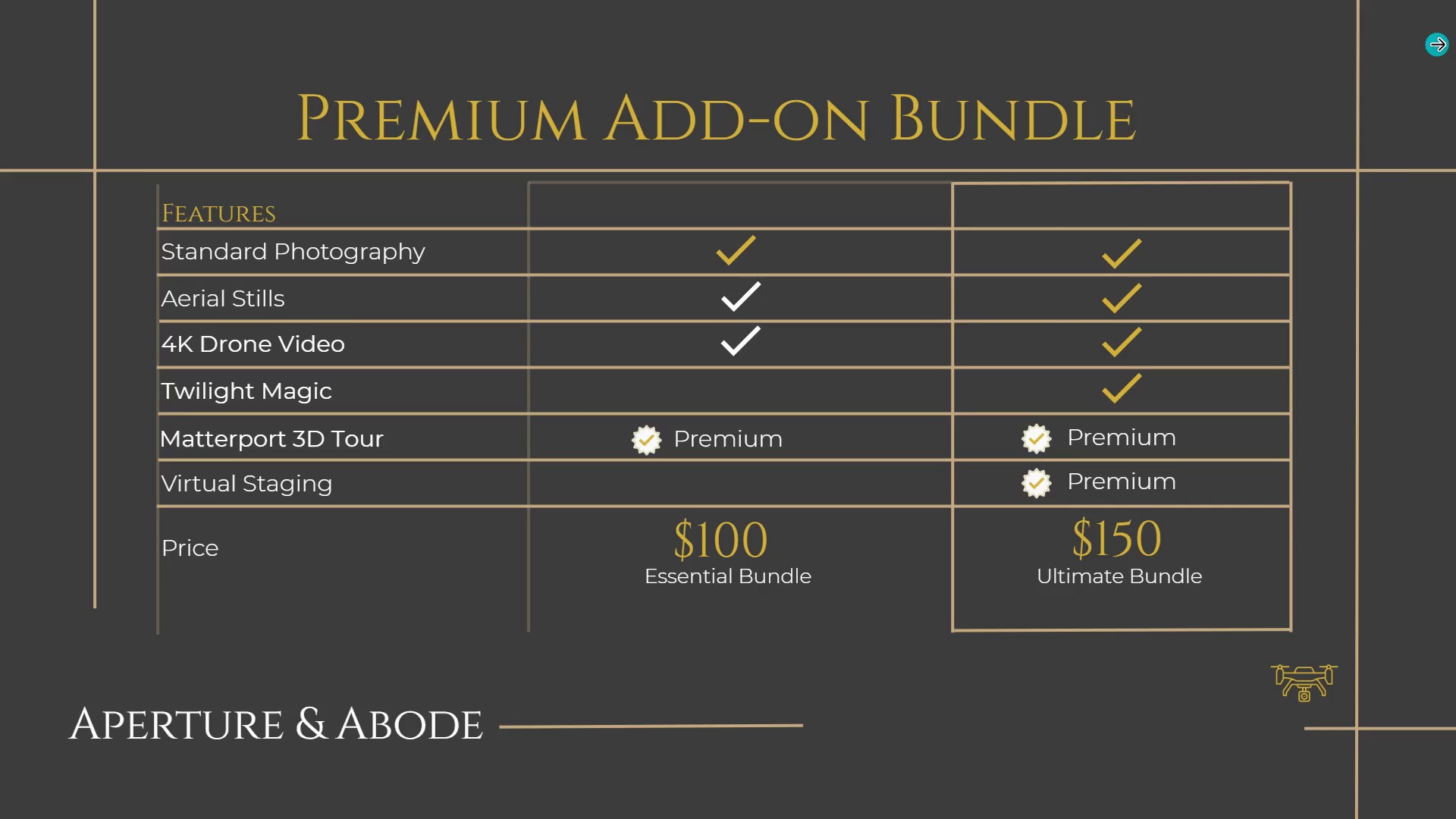 
key(ArrowRight)
 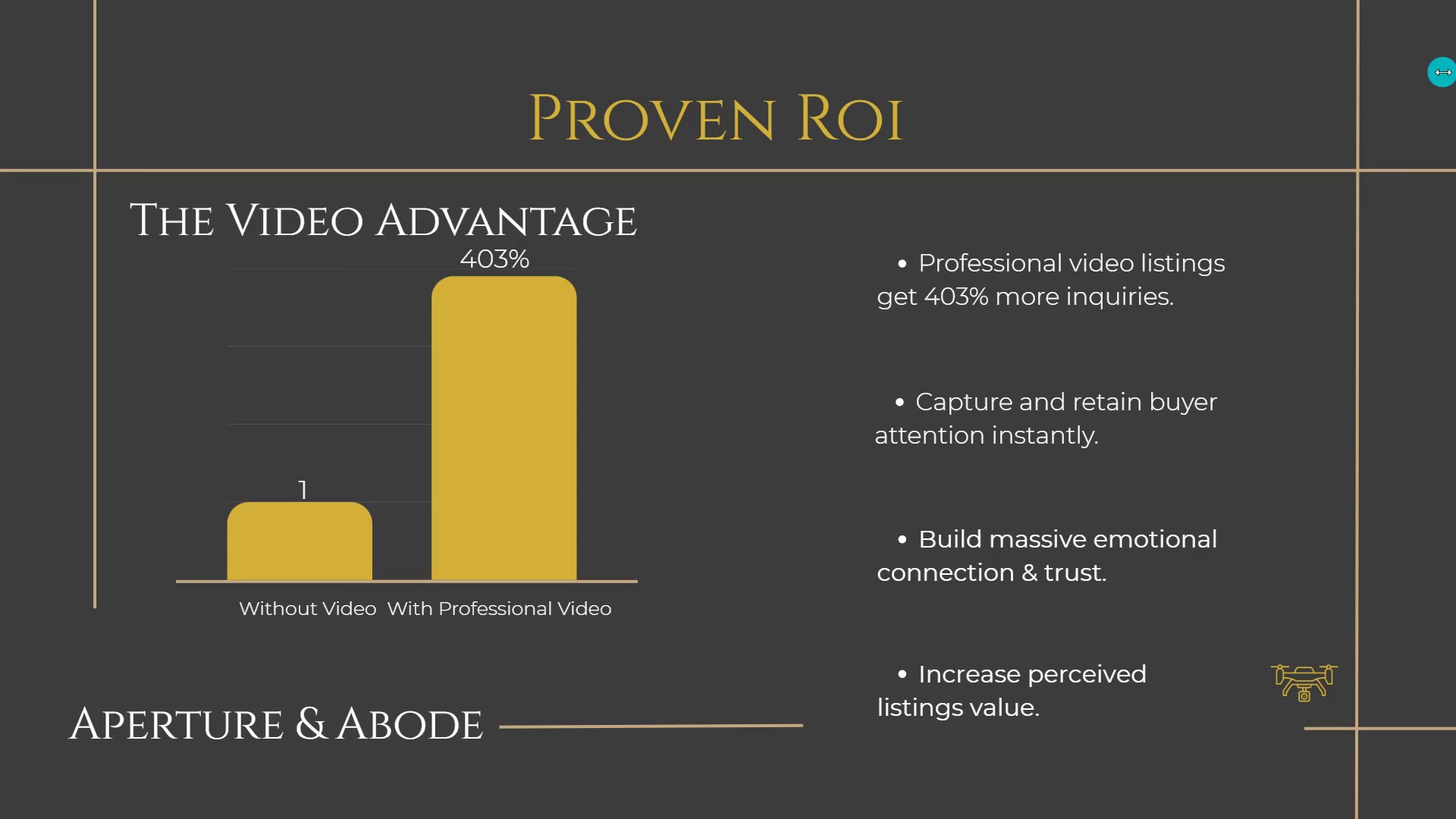 
key(ArrowRight)
 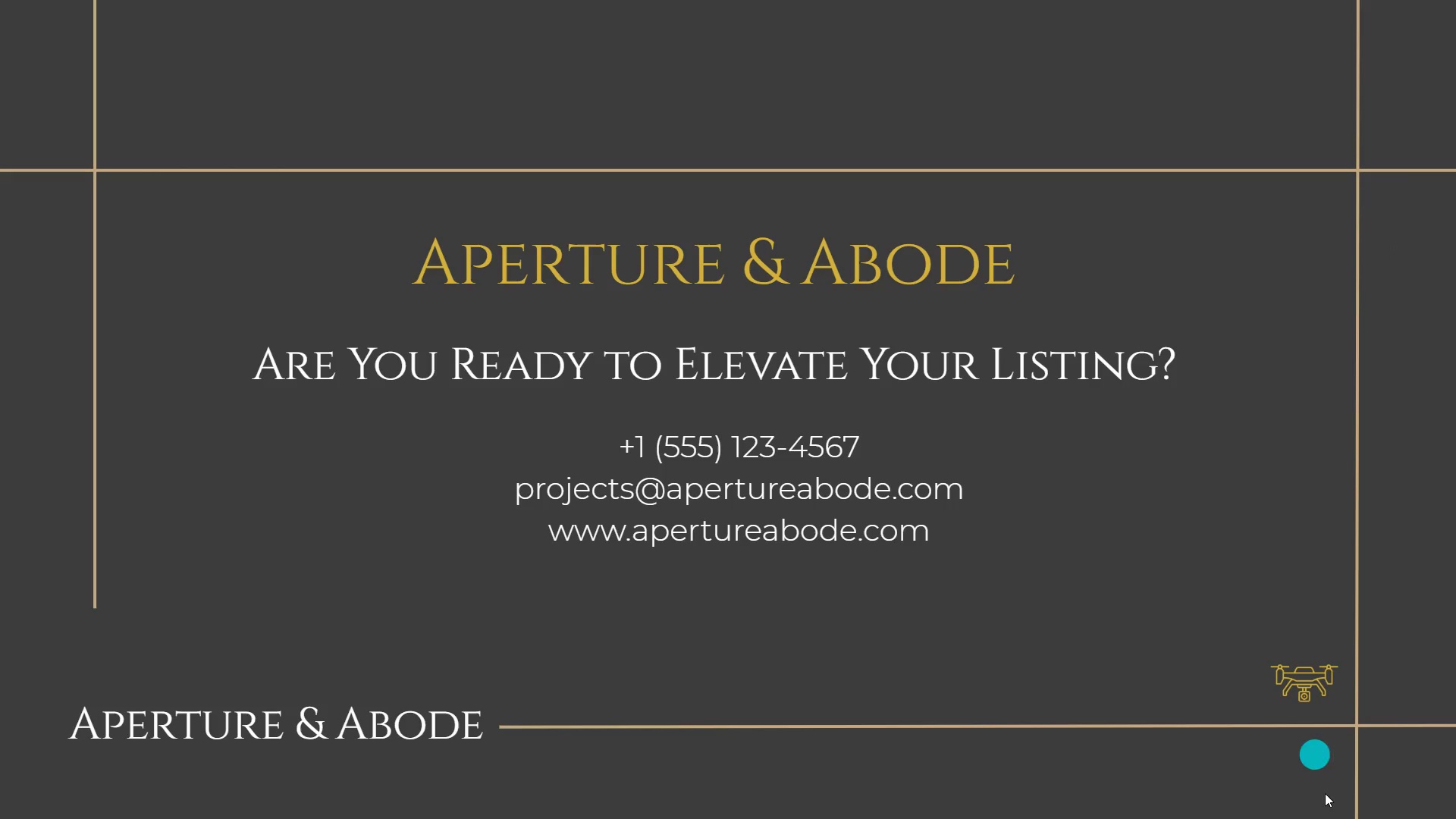 
left_click([1400, 784])
 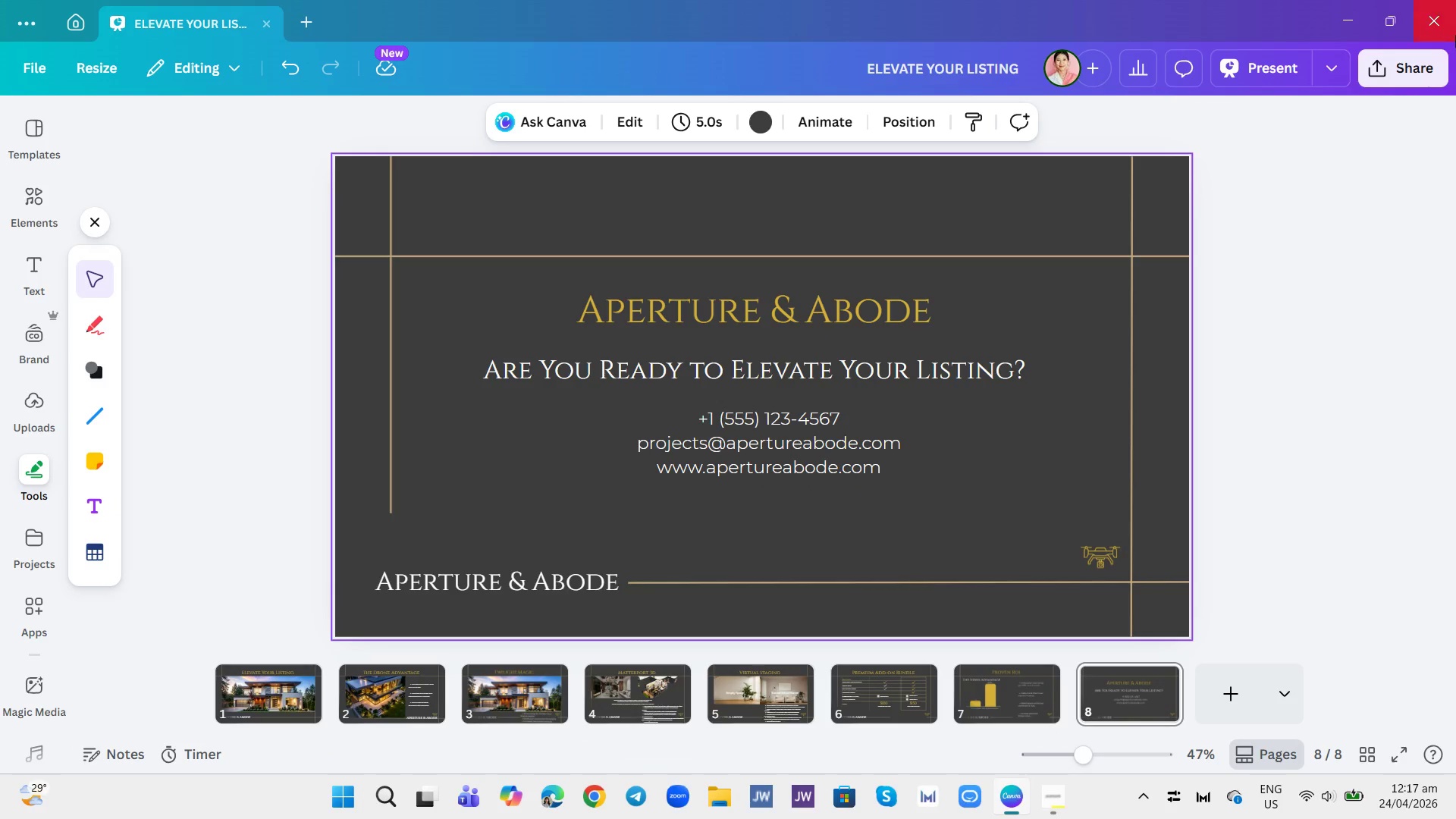 
left_click([1410, 96])
 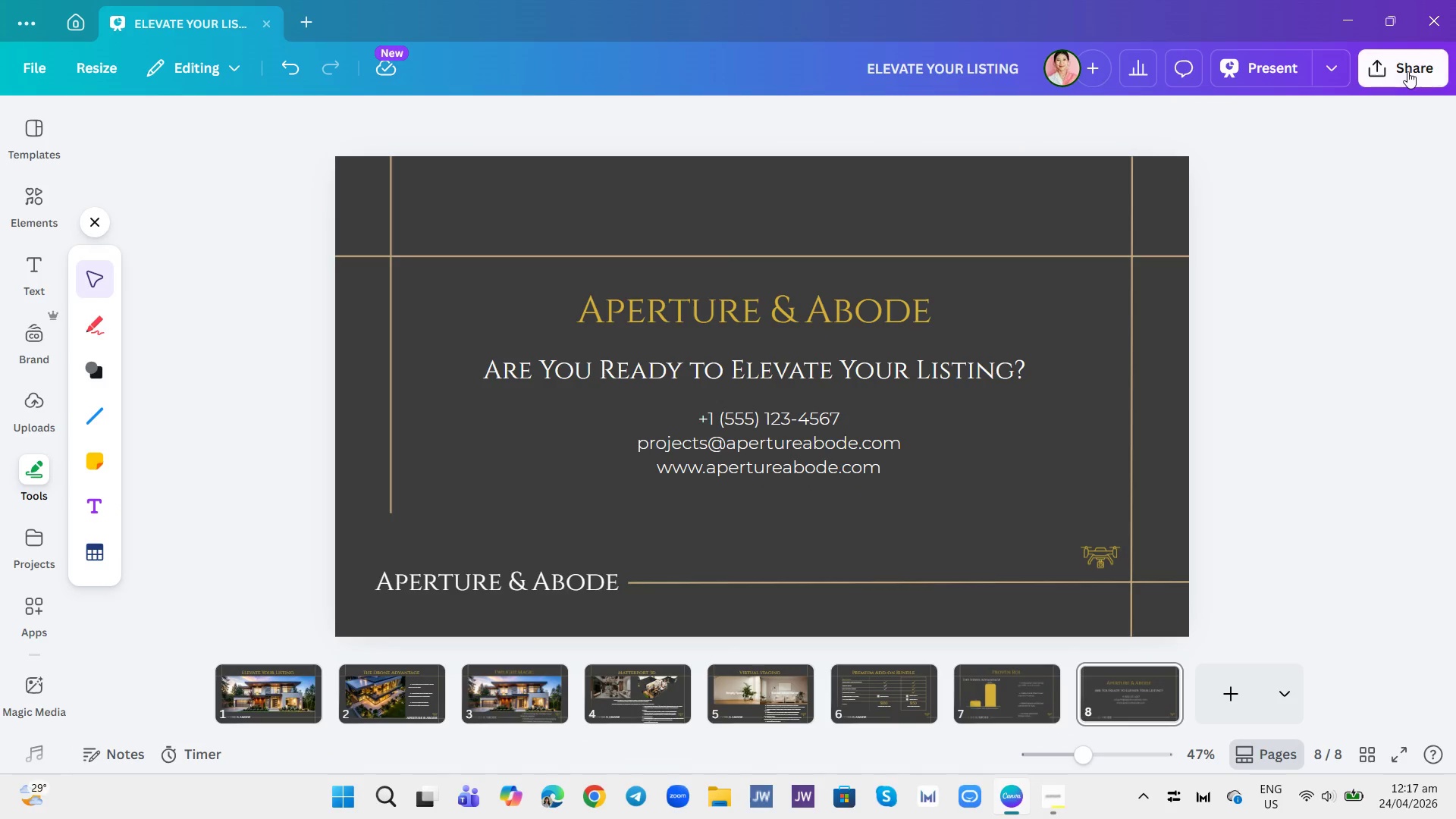 
left_click_drag(start_coordinate=[1407, 71], to_coordinate=[1407, 80])
 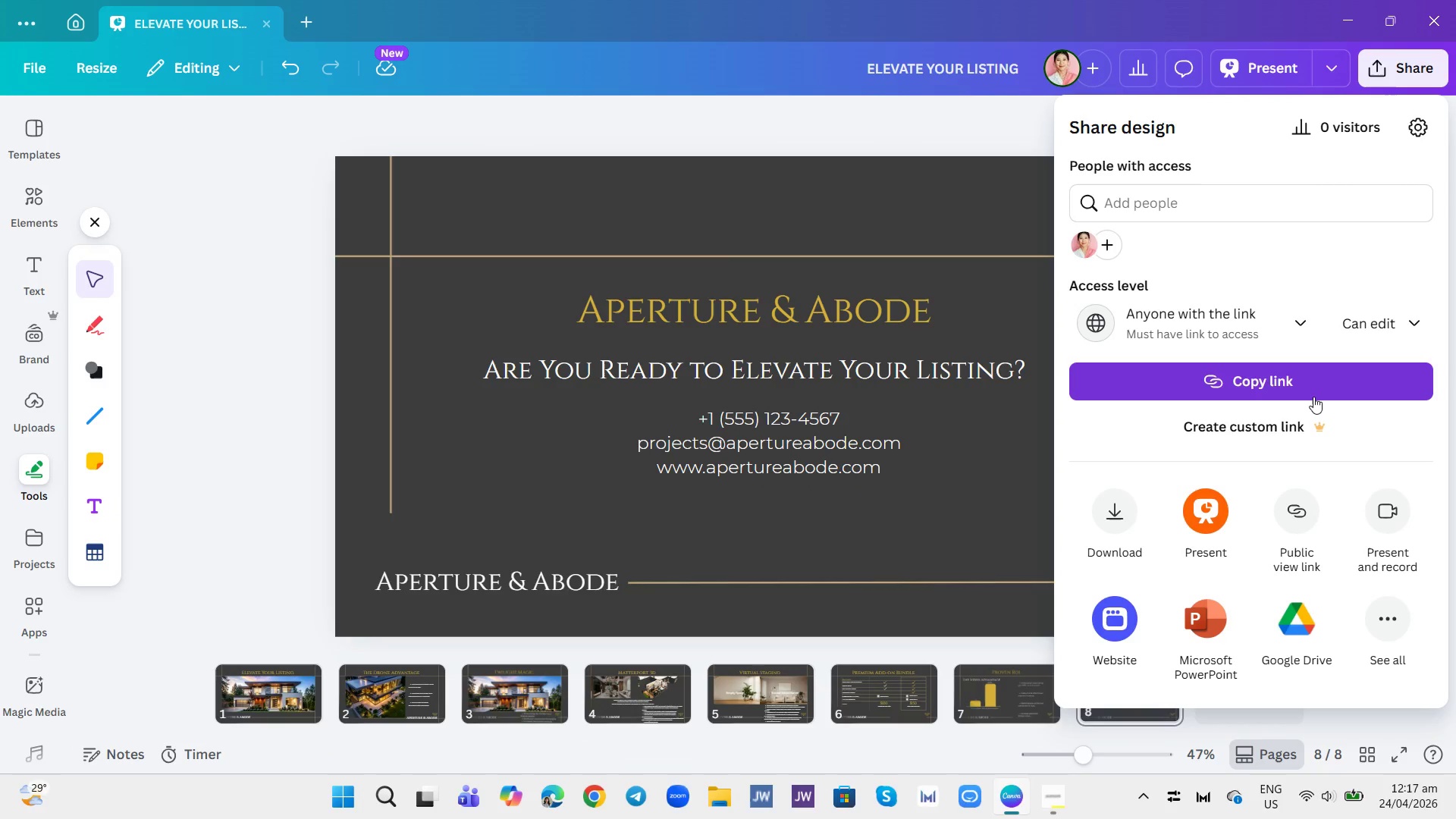 
key(Alt+AltLeft)
 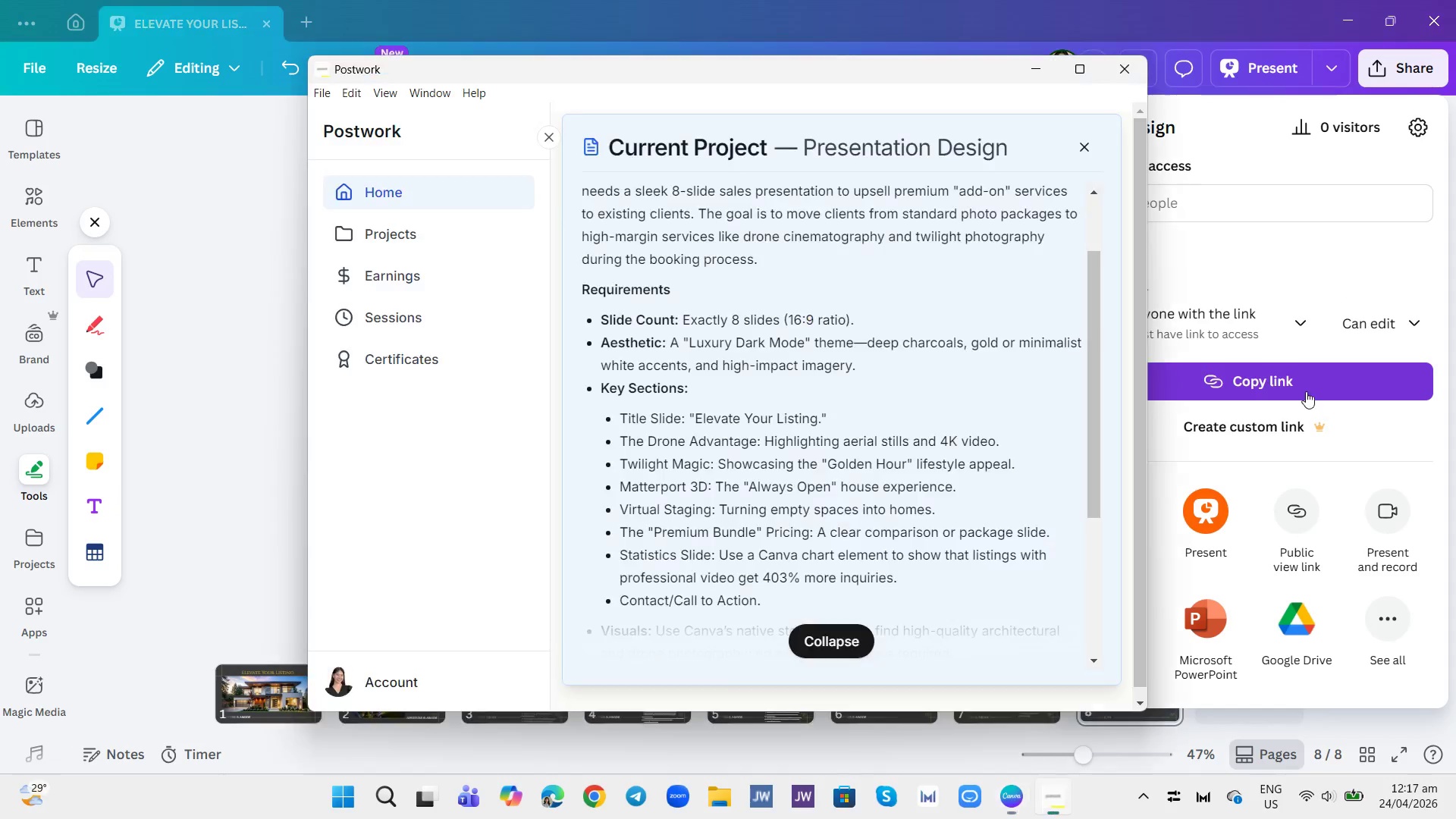 
key(Alt+Tab)